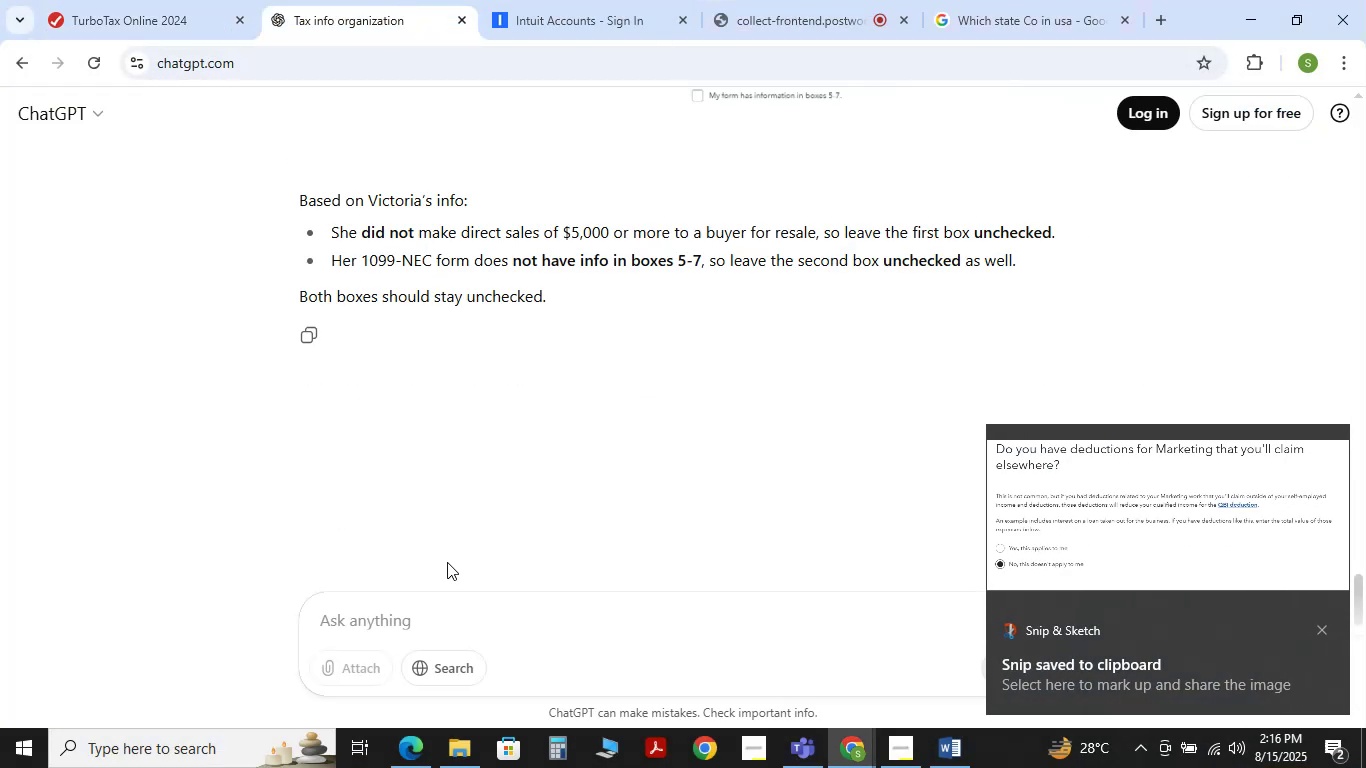 
type(what this mean please guide)
 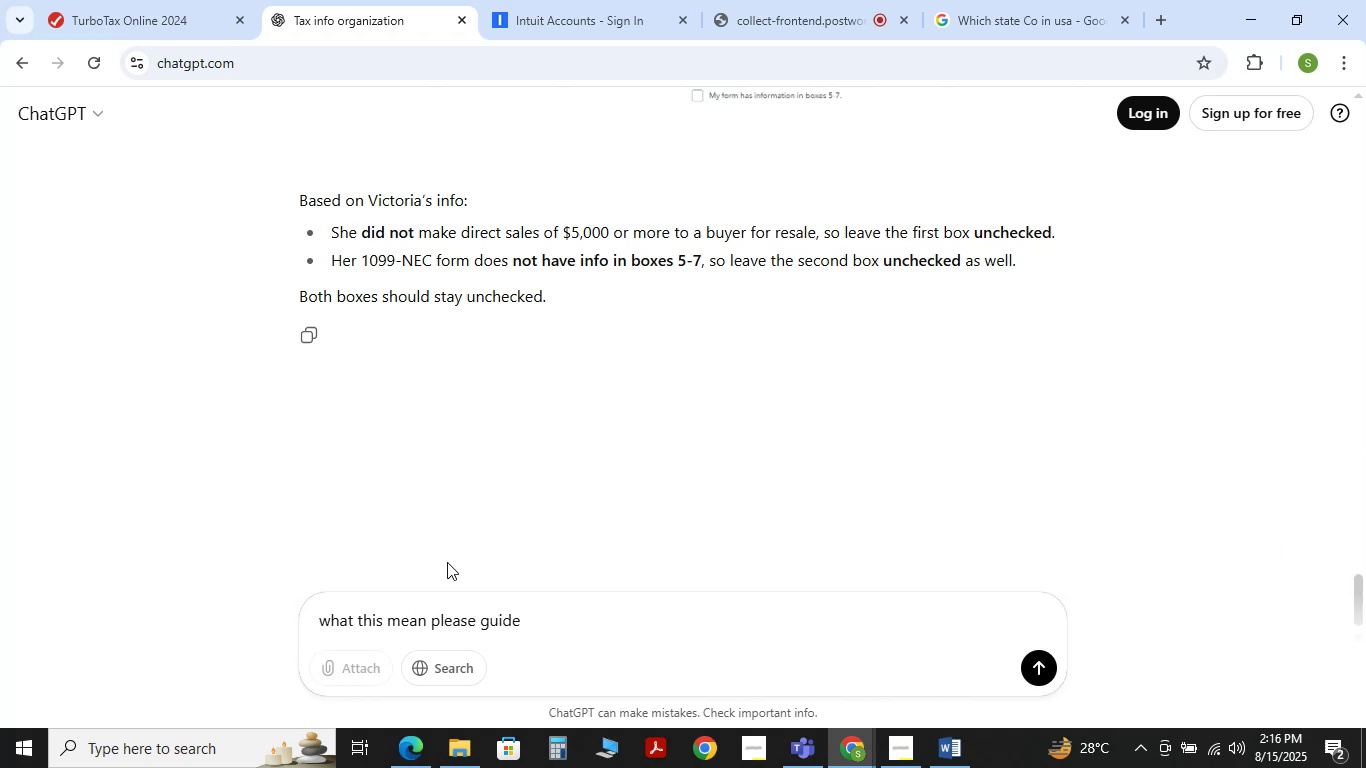 
key(Shift+Enter)
 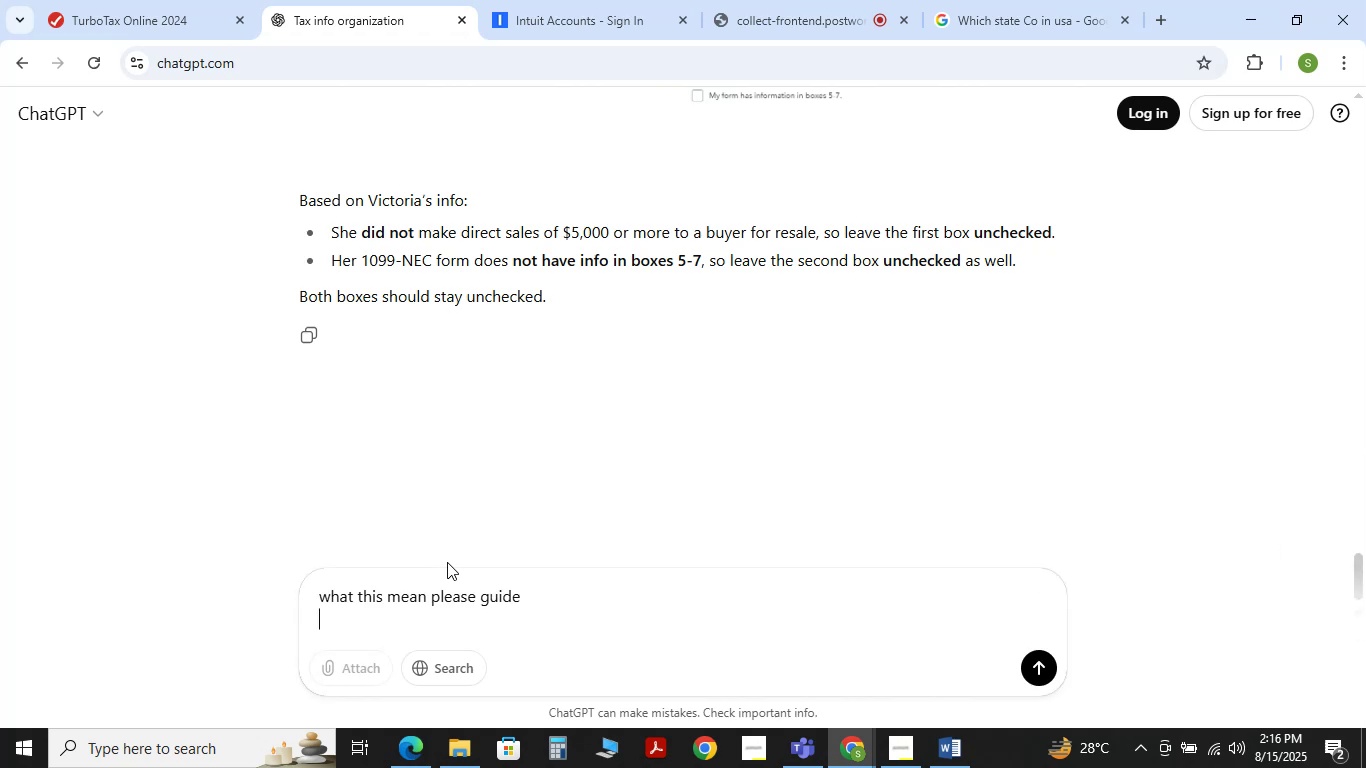 
key(Control+V)
 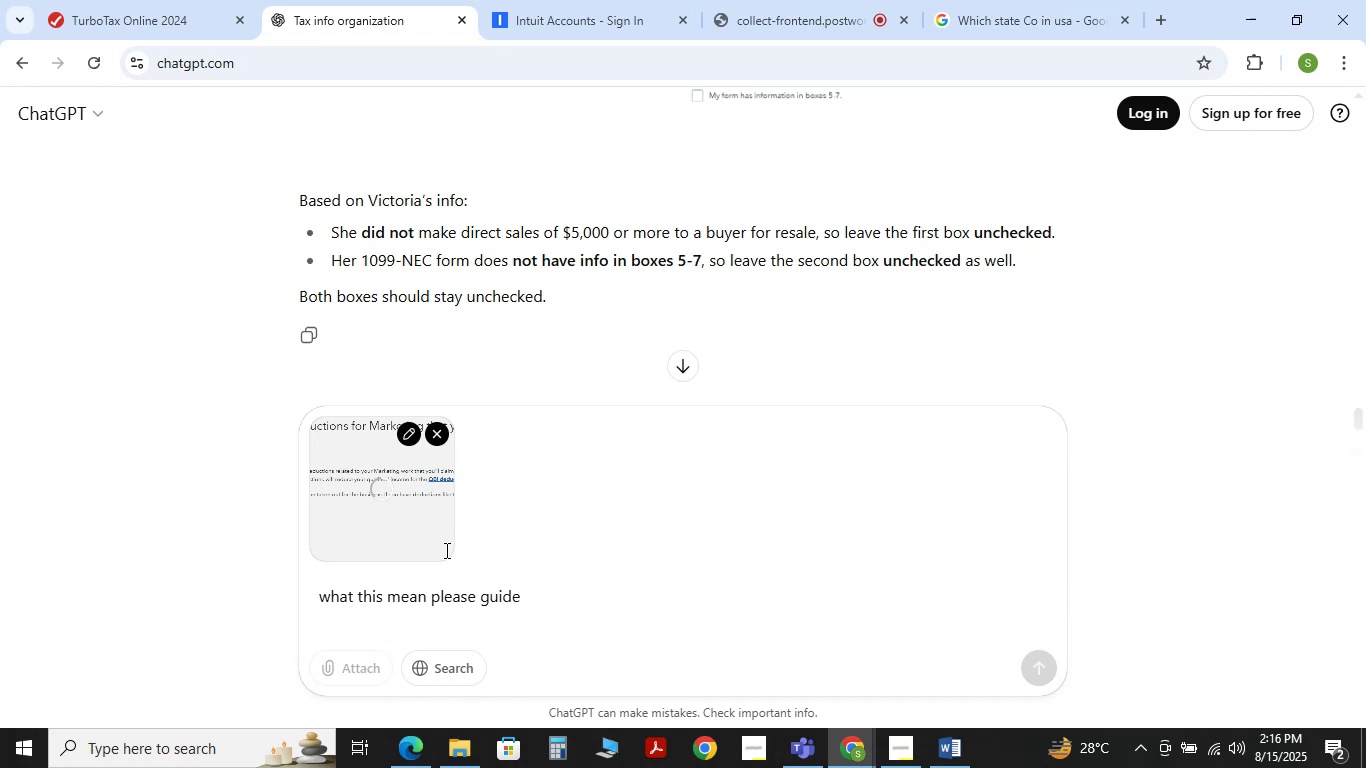 
key(NumpadEnter)
 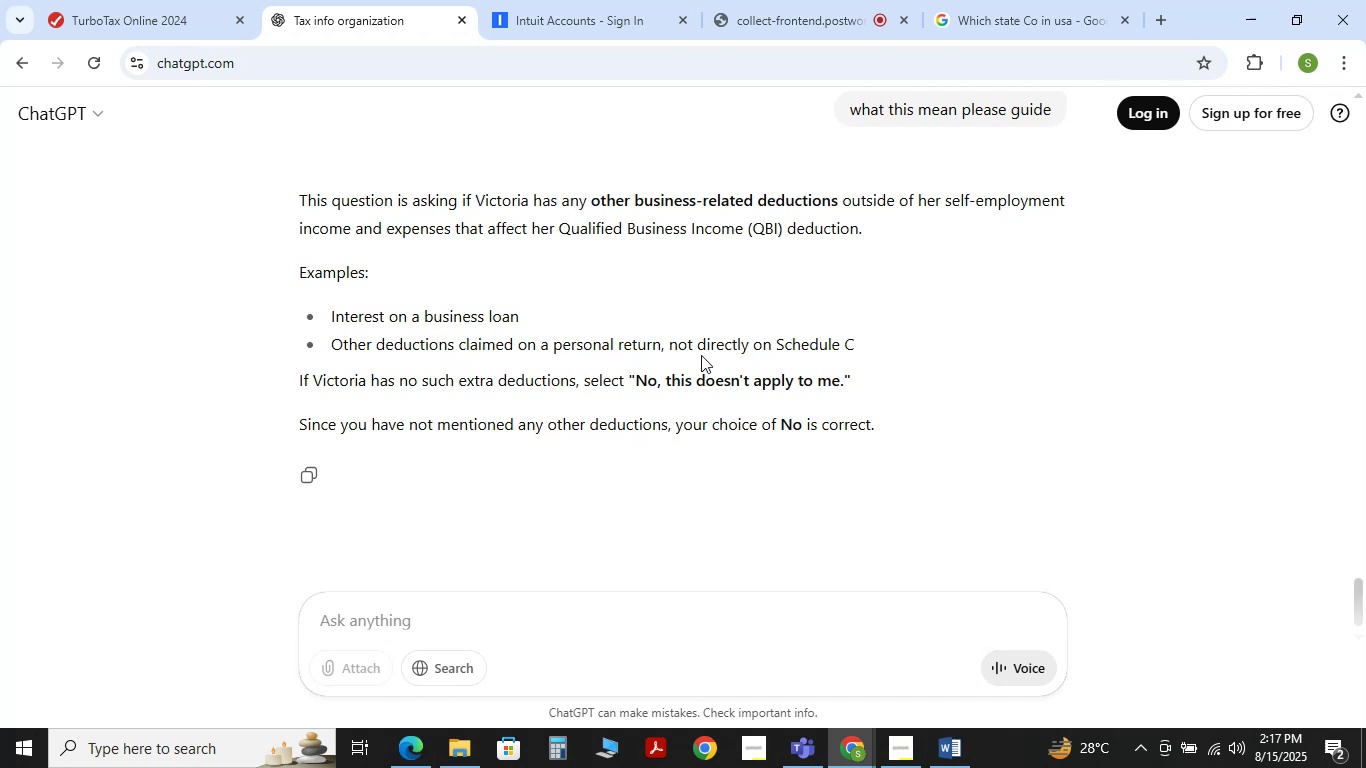 
wait(27.94)
 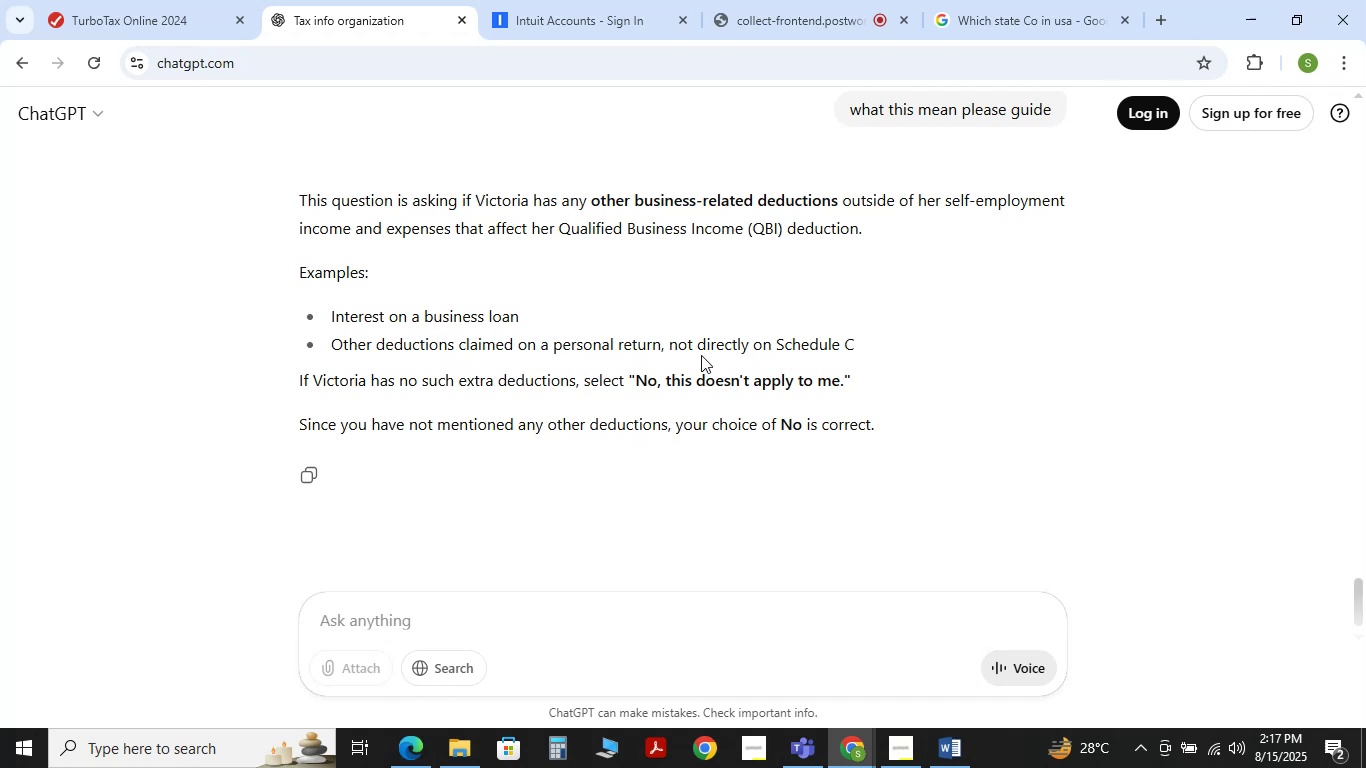 
left_click([458, 622])
 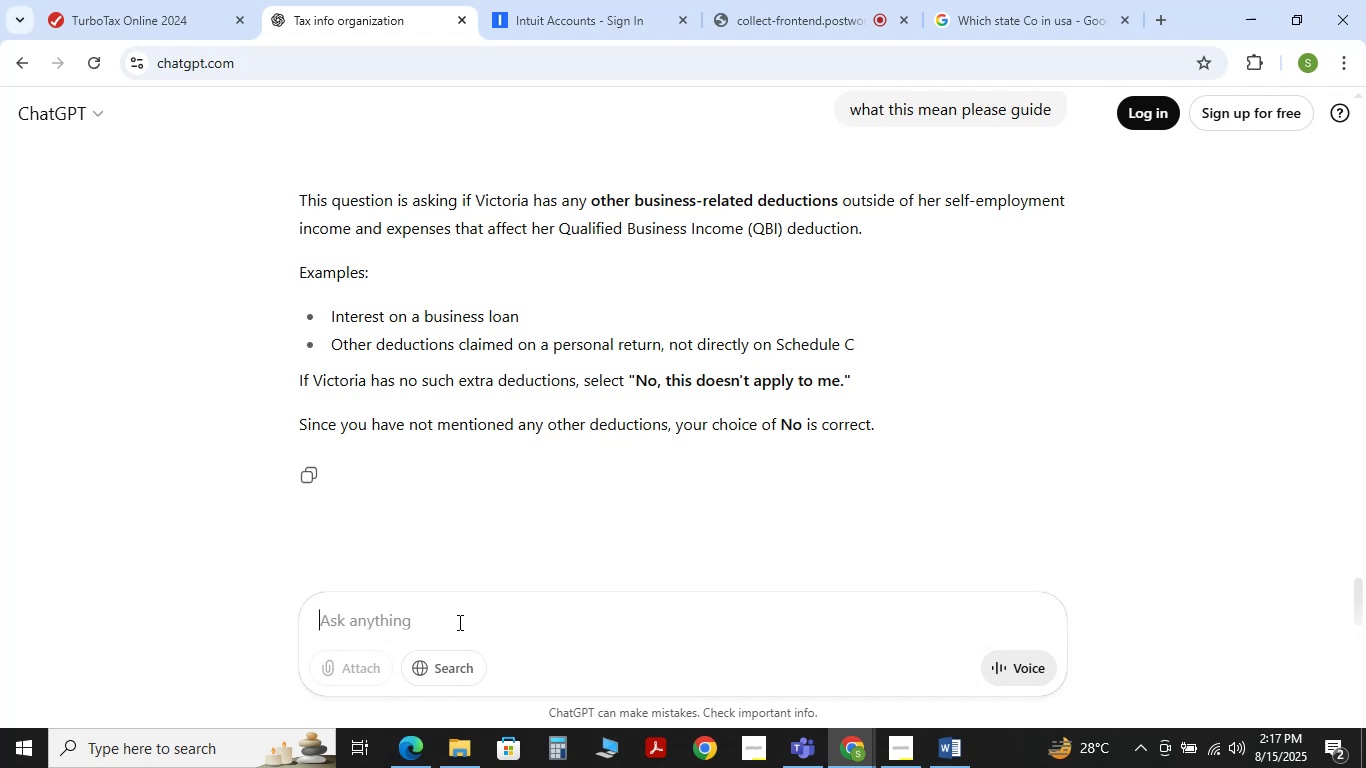 
type(the information provide you what tell you)
 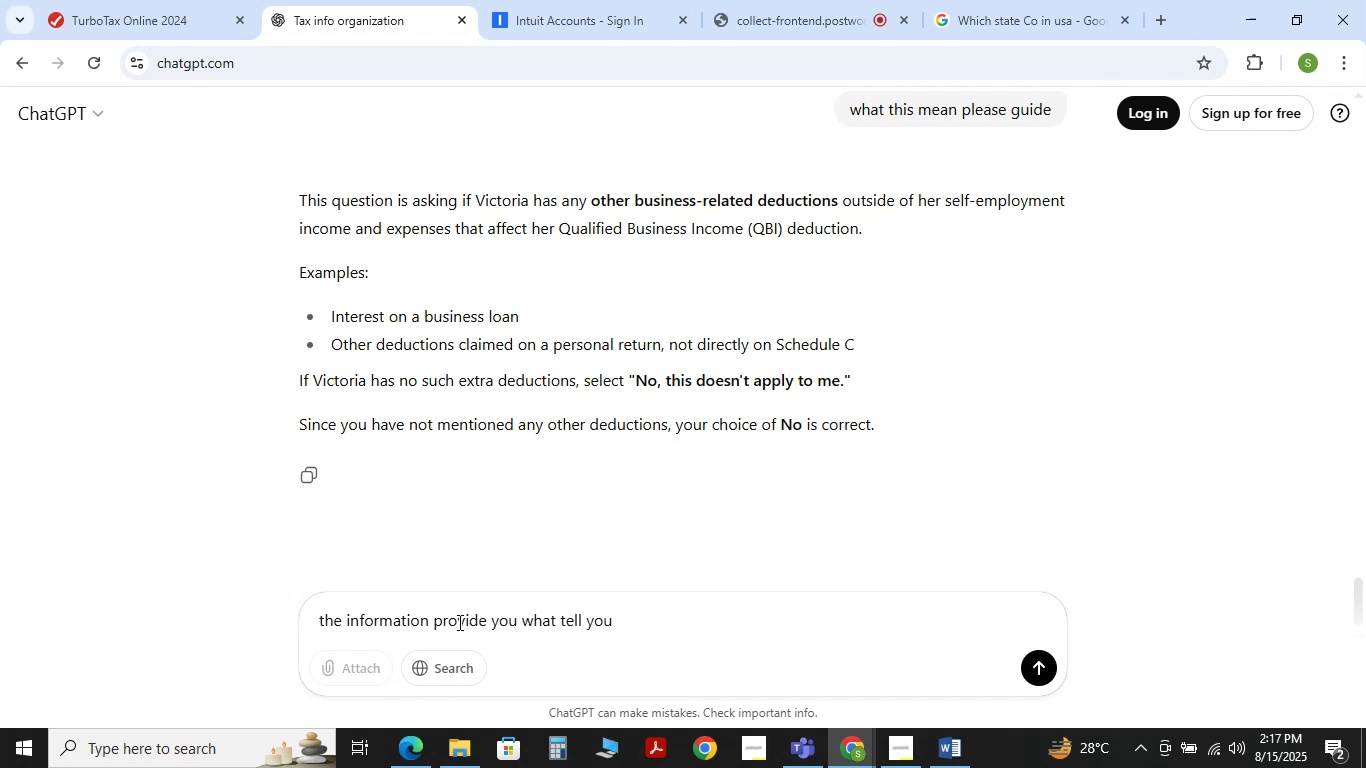 
key(Enter)
 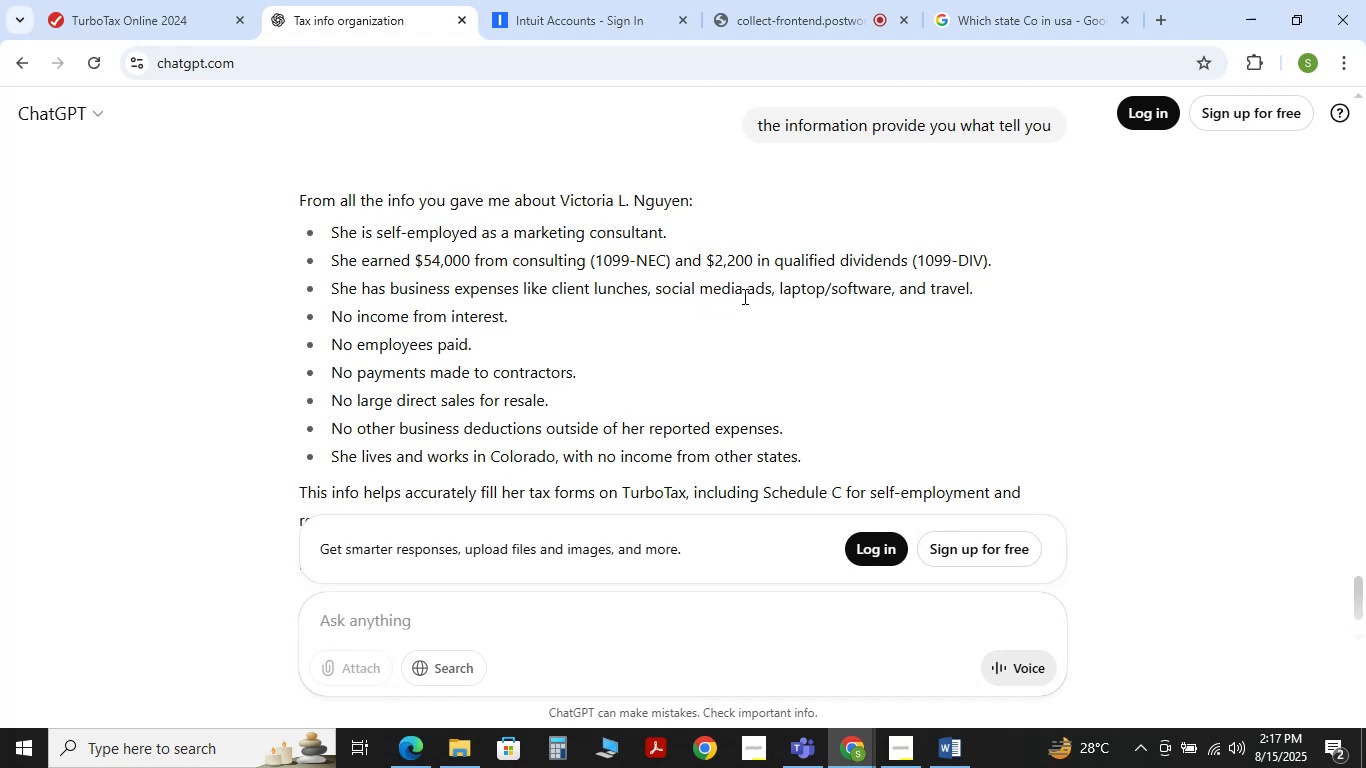 
wait(19.2)
 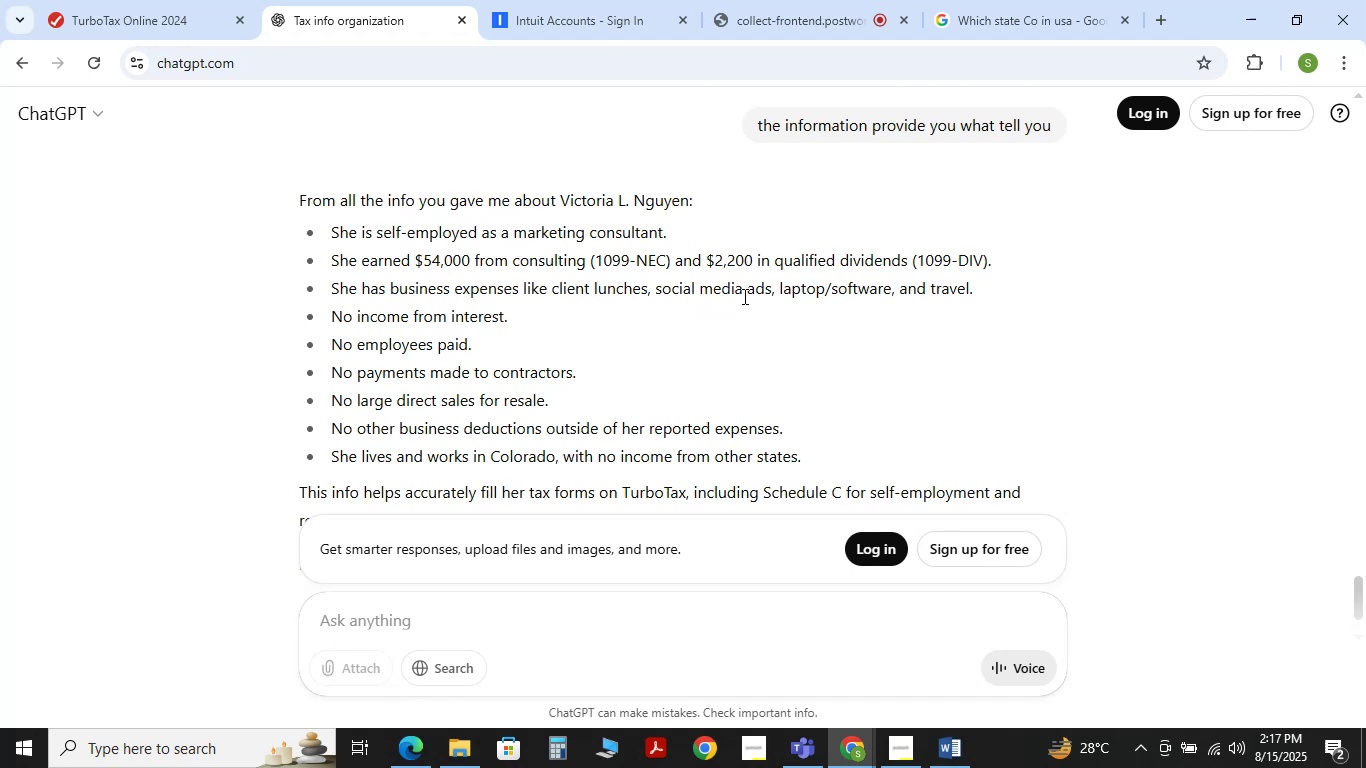 
scroll: coordinate [451, 405], scroll_direction: down, amount: 1.0
 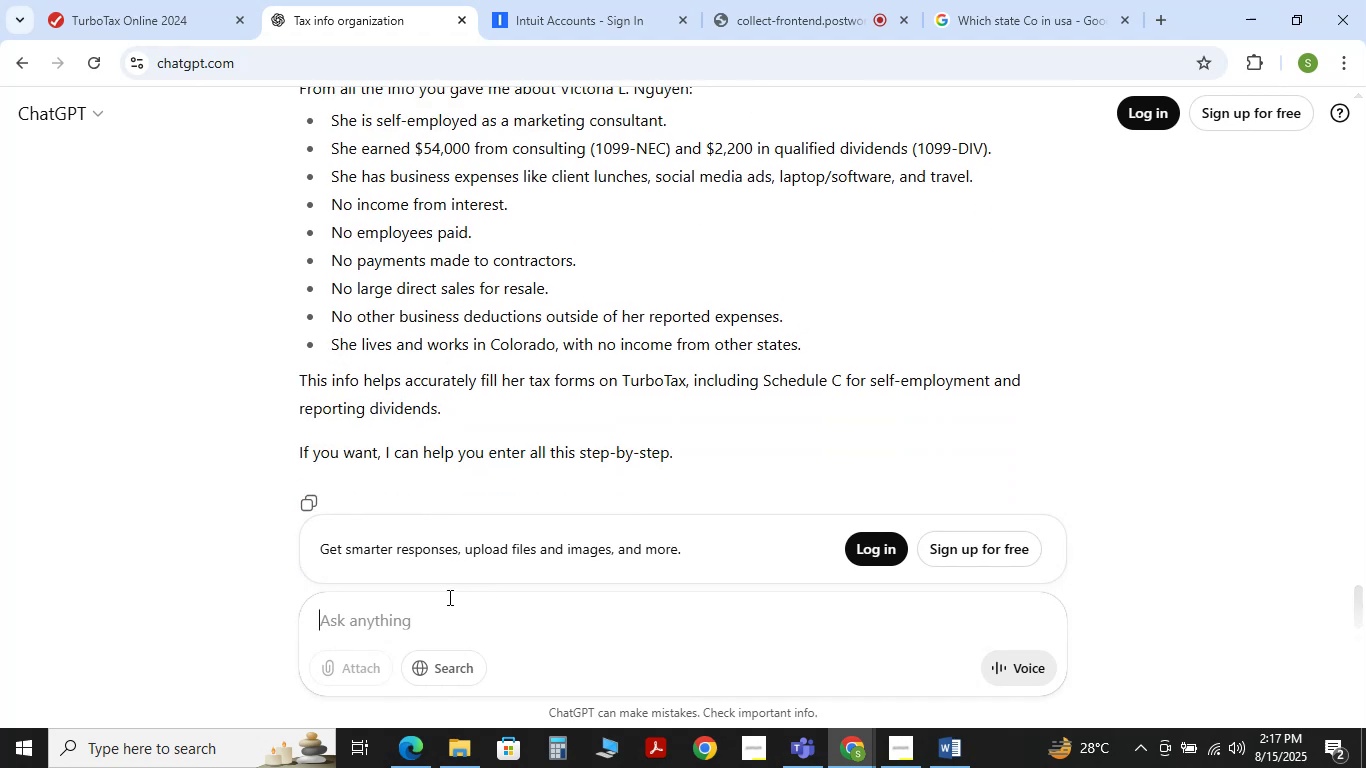 
type(so what should its answer)
 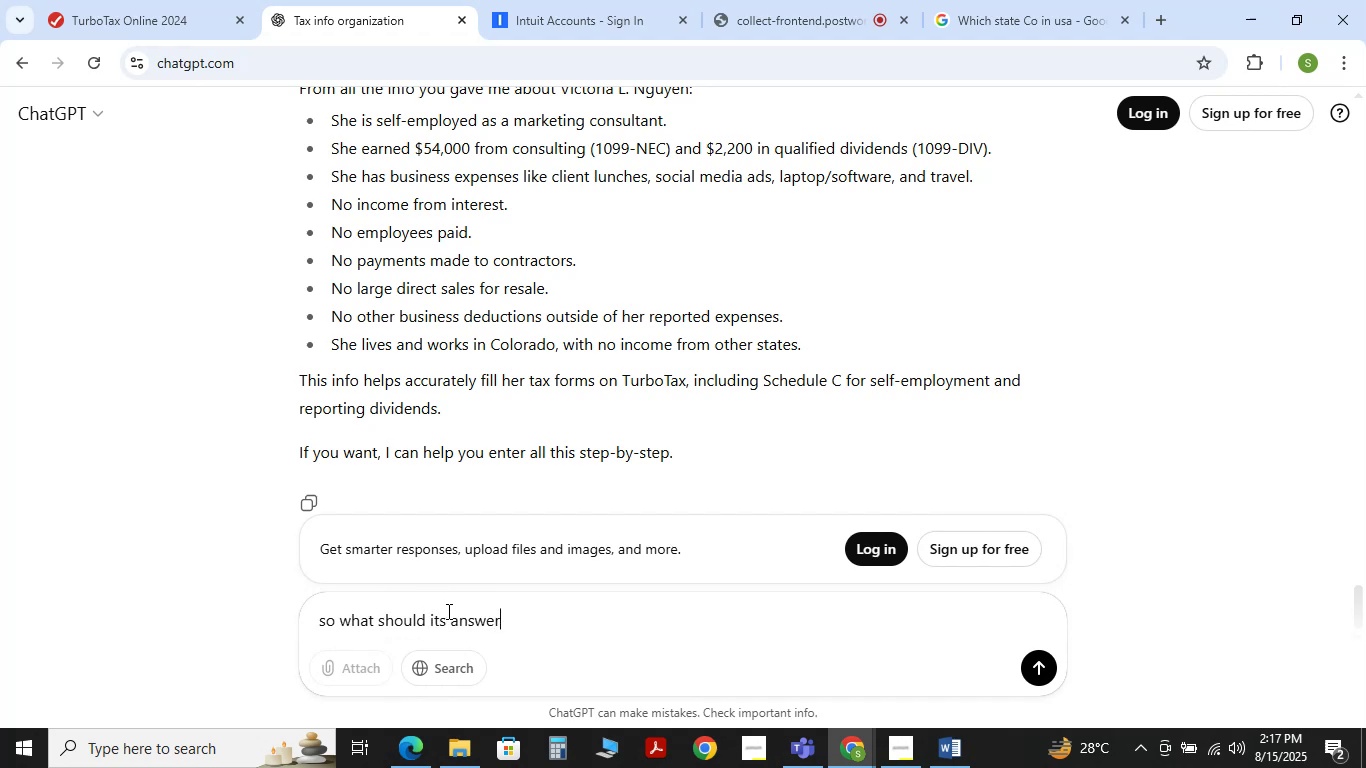 
key(Enter)
 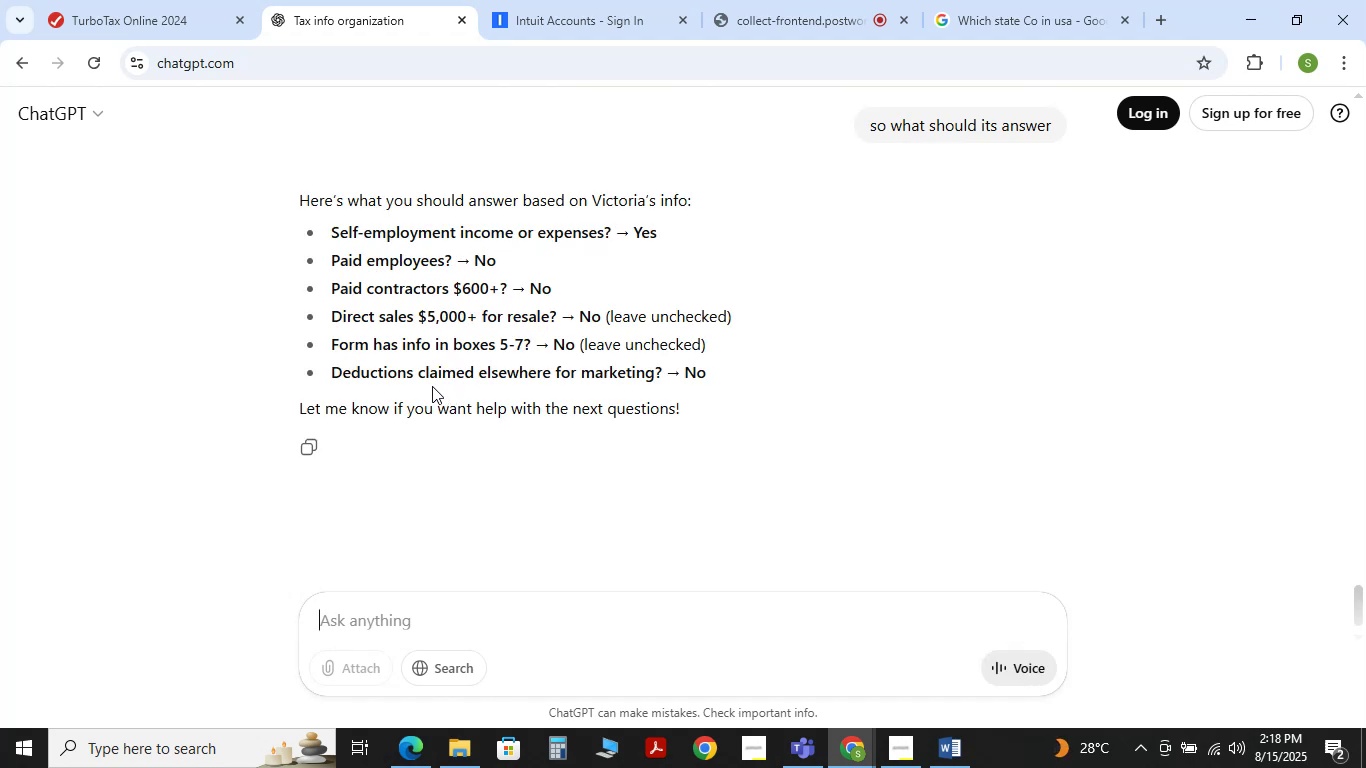 
wait(16.7)
 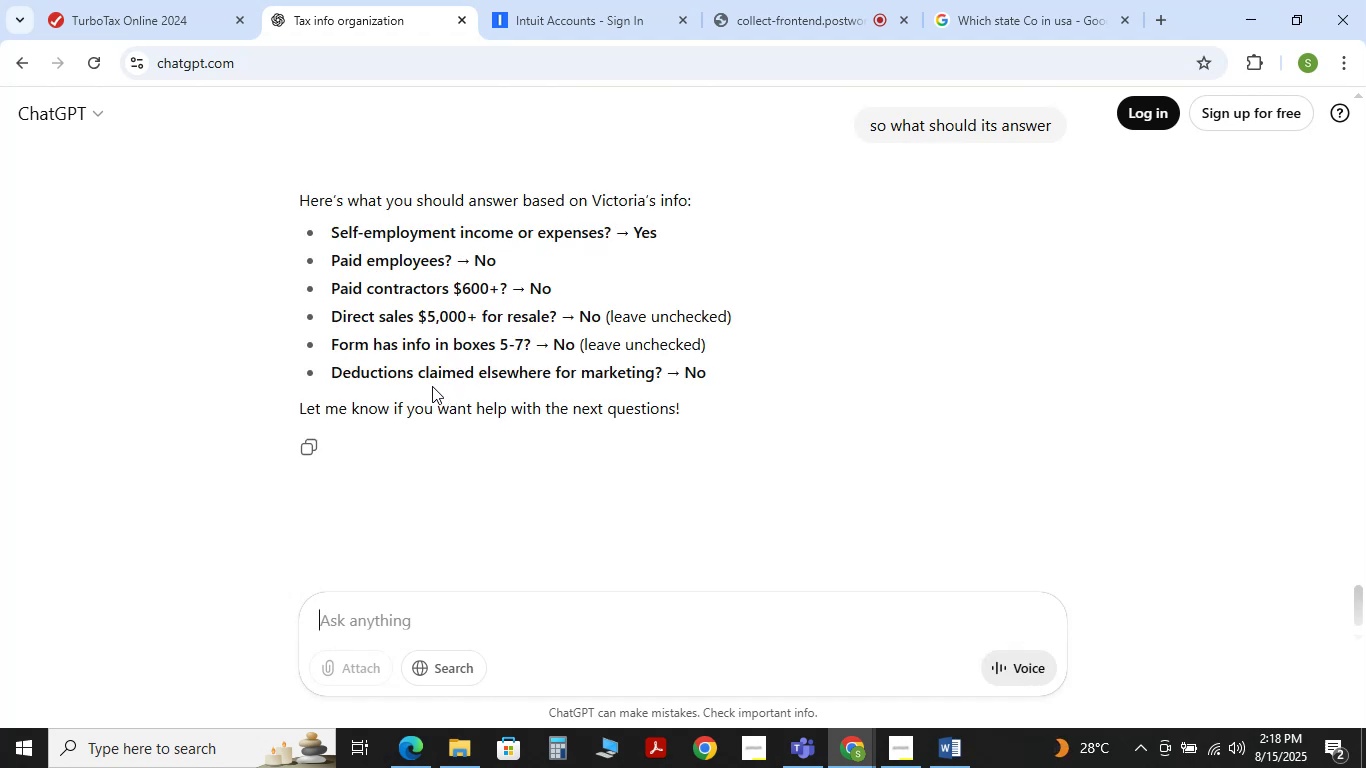 
left_click([175, 34])
 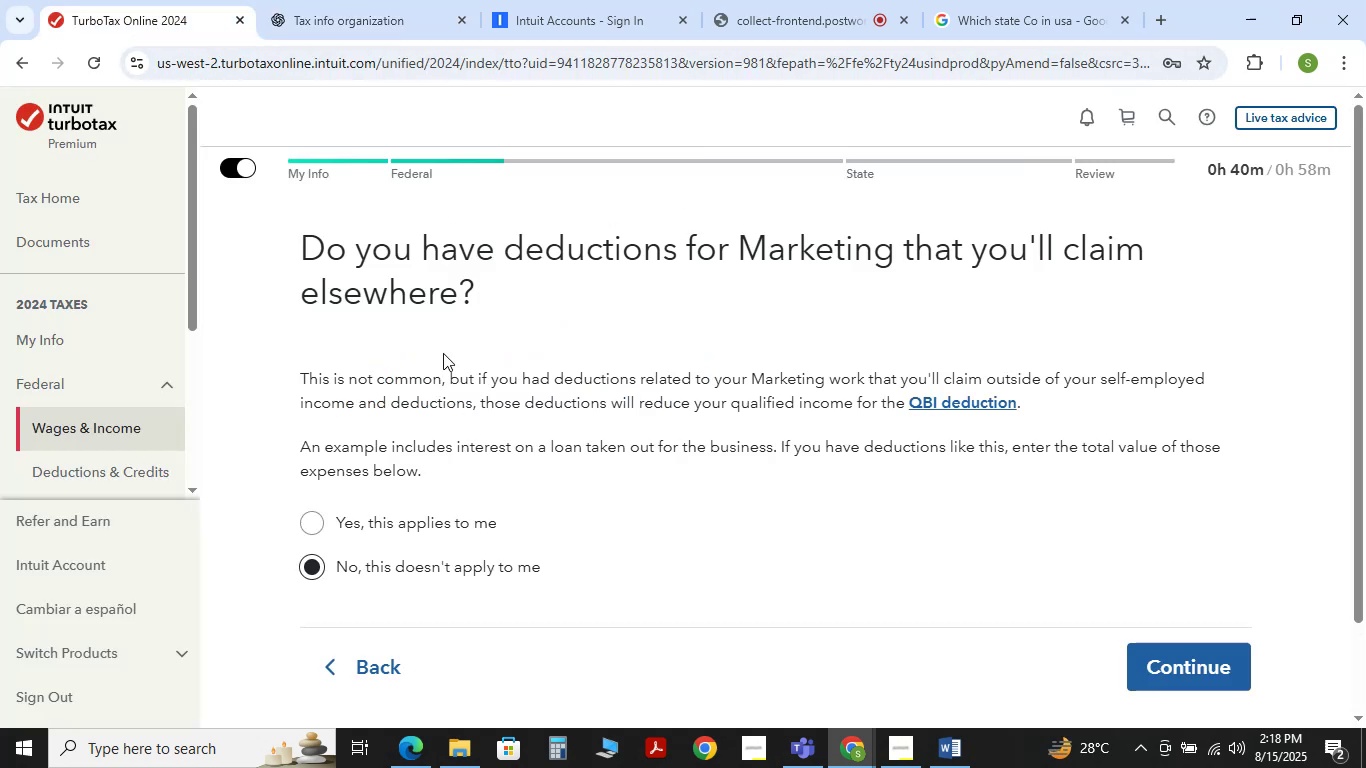 
double_click([308, 0])
 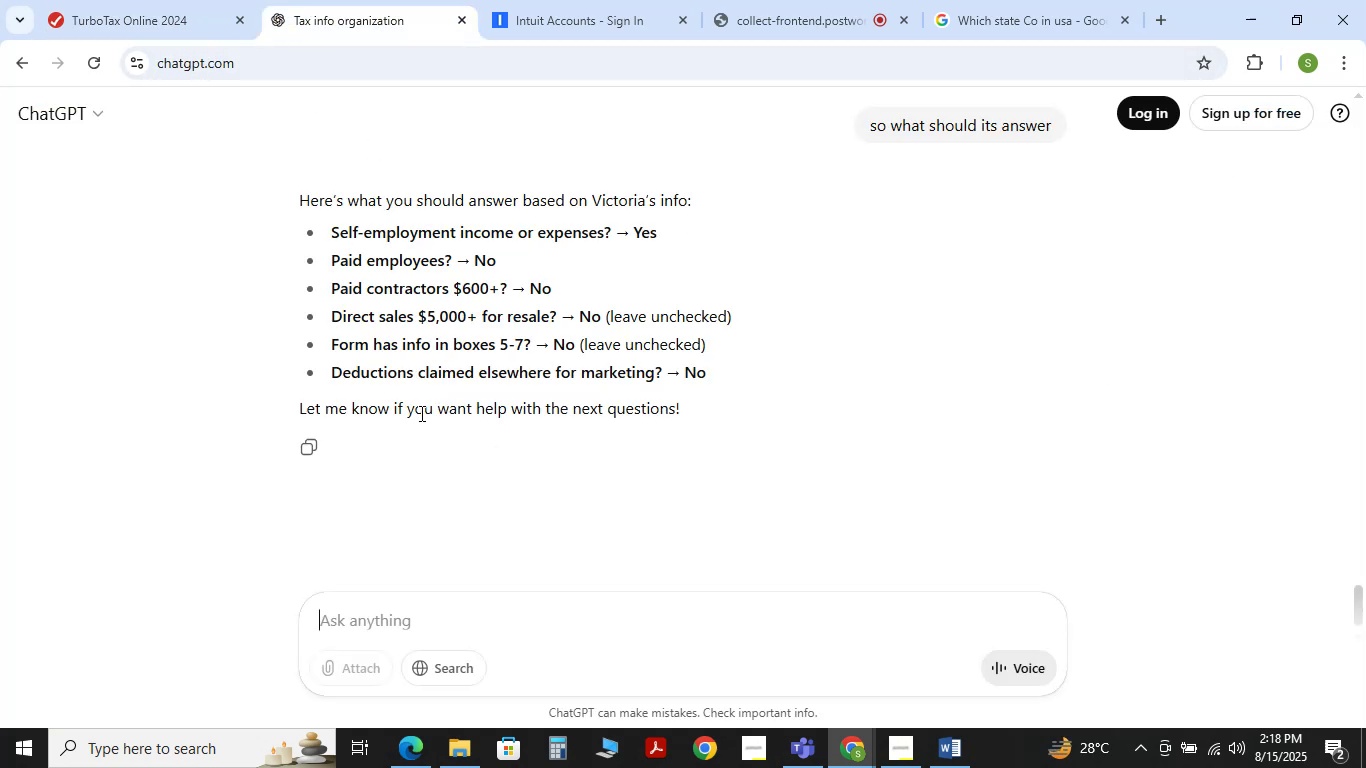 
scroll: coordinate [415, 405], scroll_direction: up, amount: 2.0
 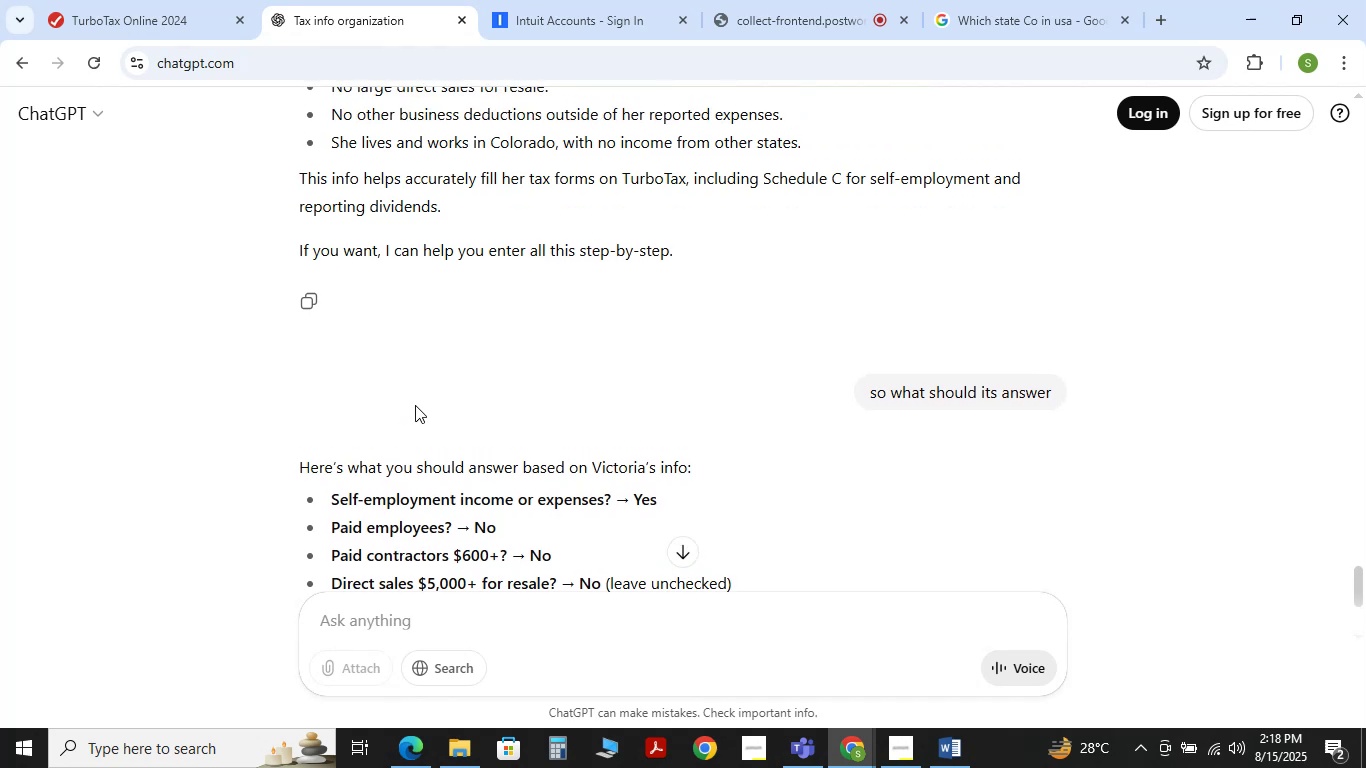 
scroll: coordinate [415, 405], scroll_direction: down, amount: 4.0
 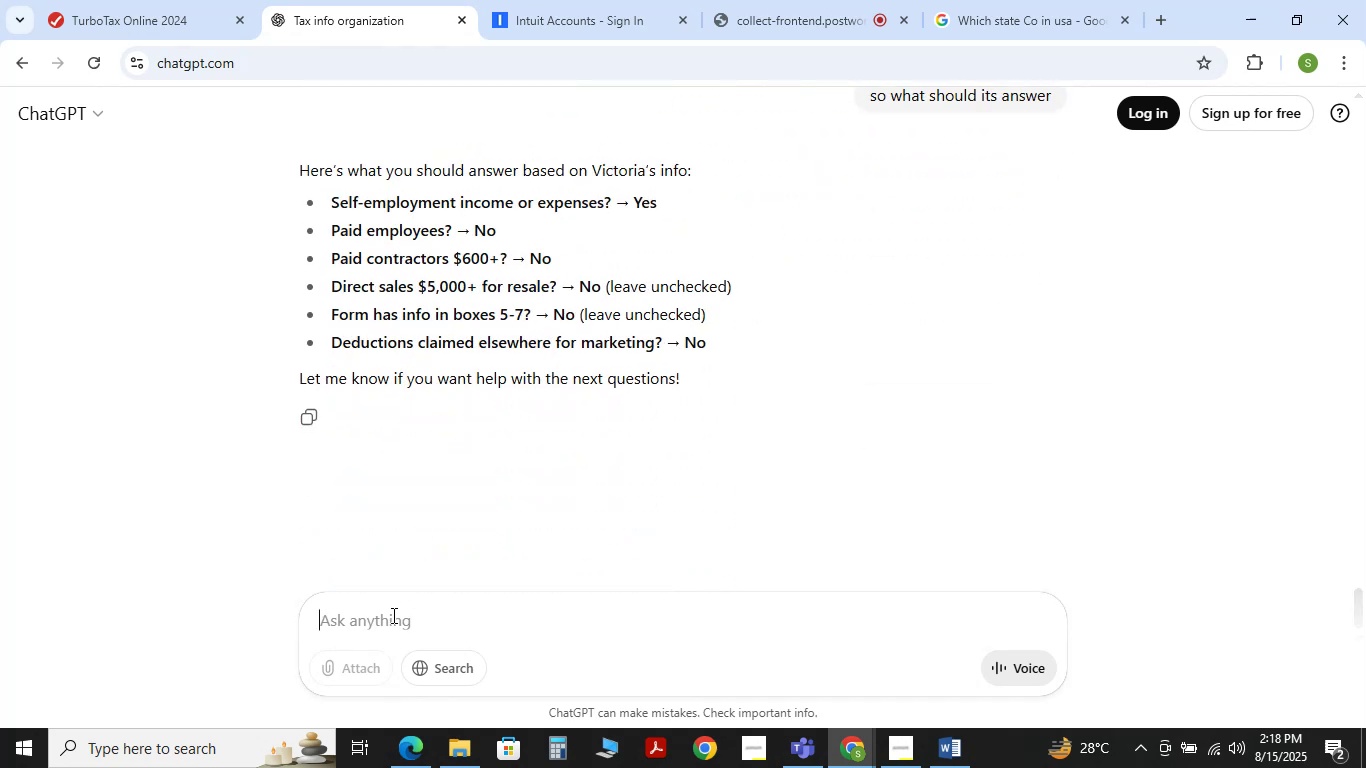 
left_click([392, 615])
 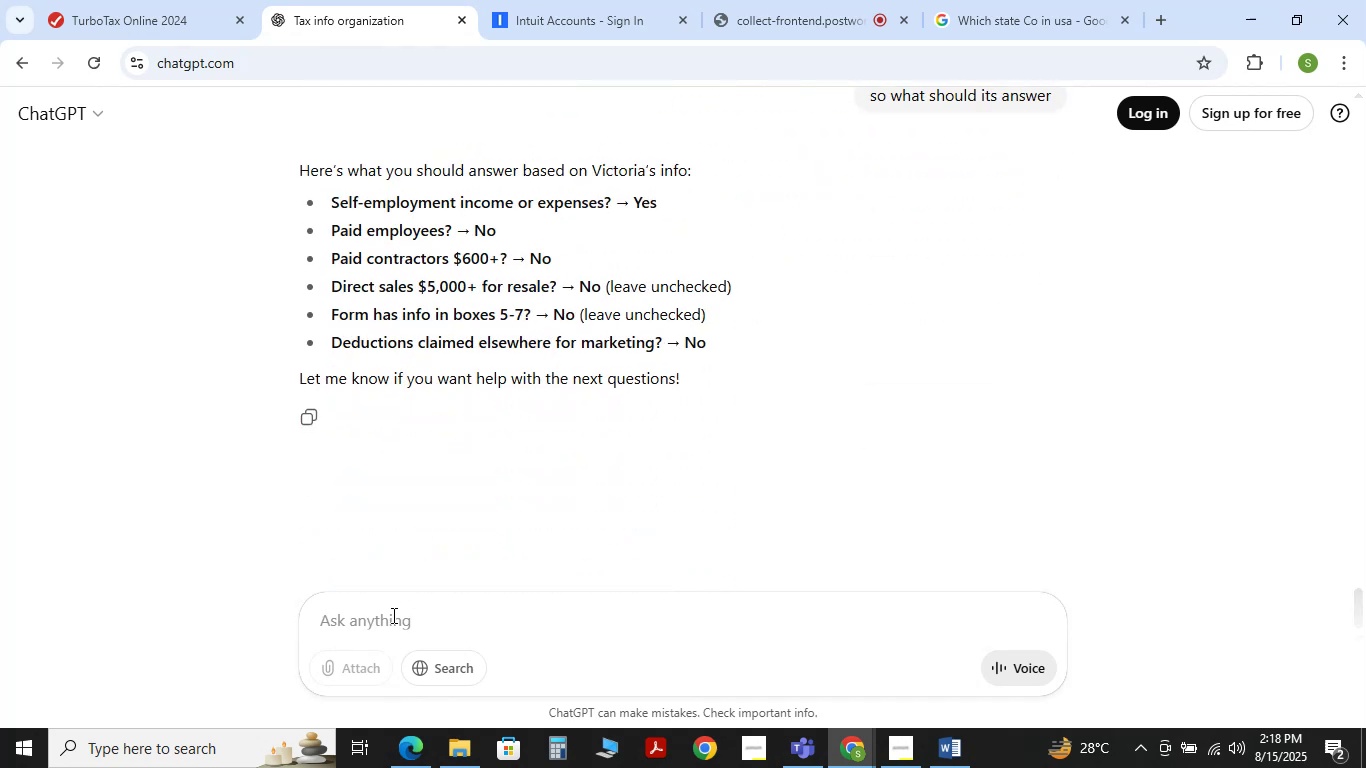 
key(Control+V)
 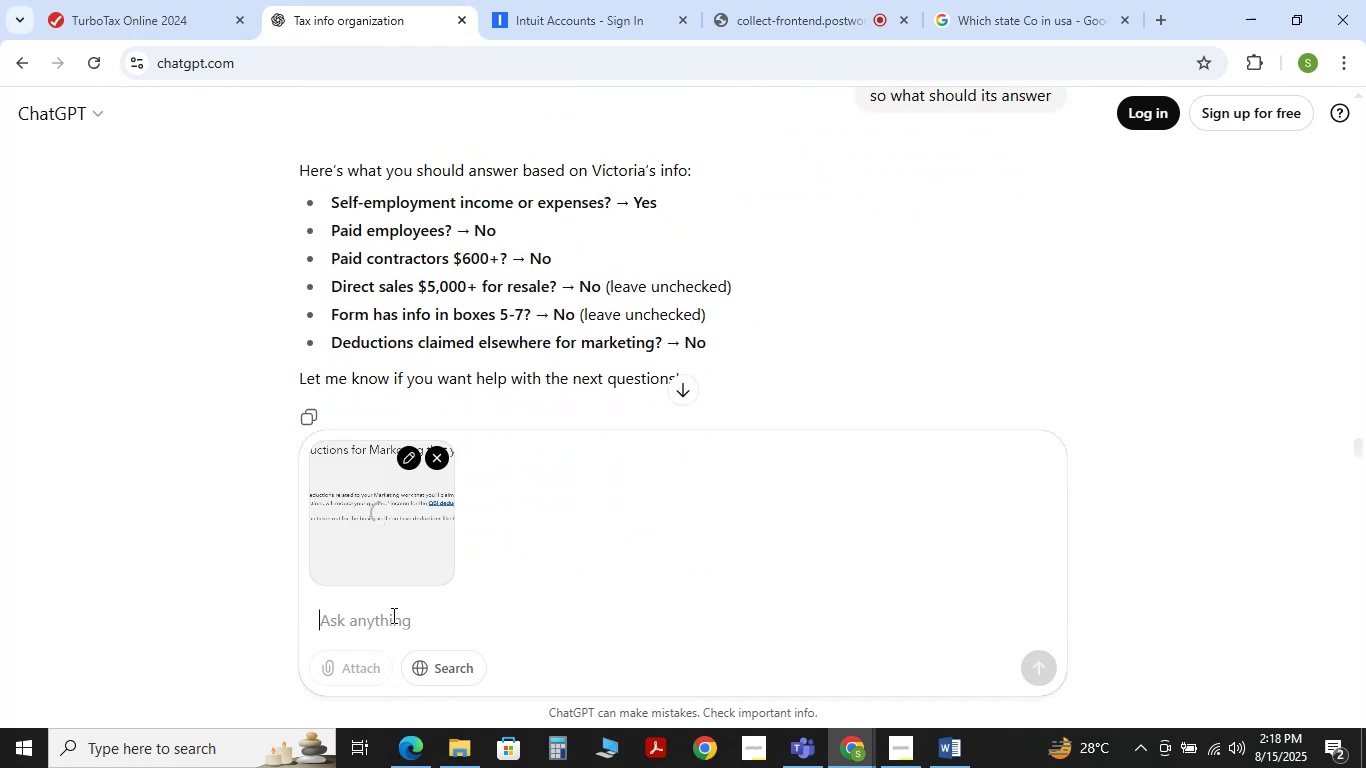 
wait(6.45)
 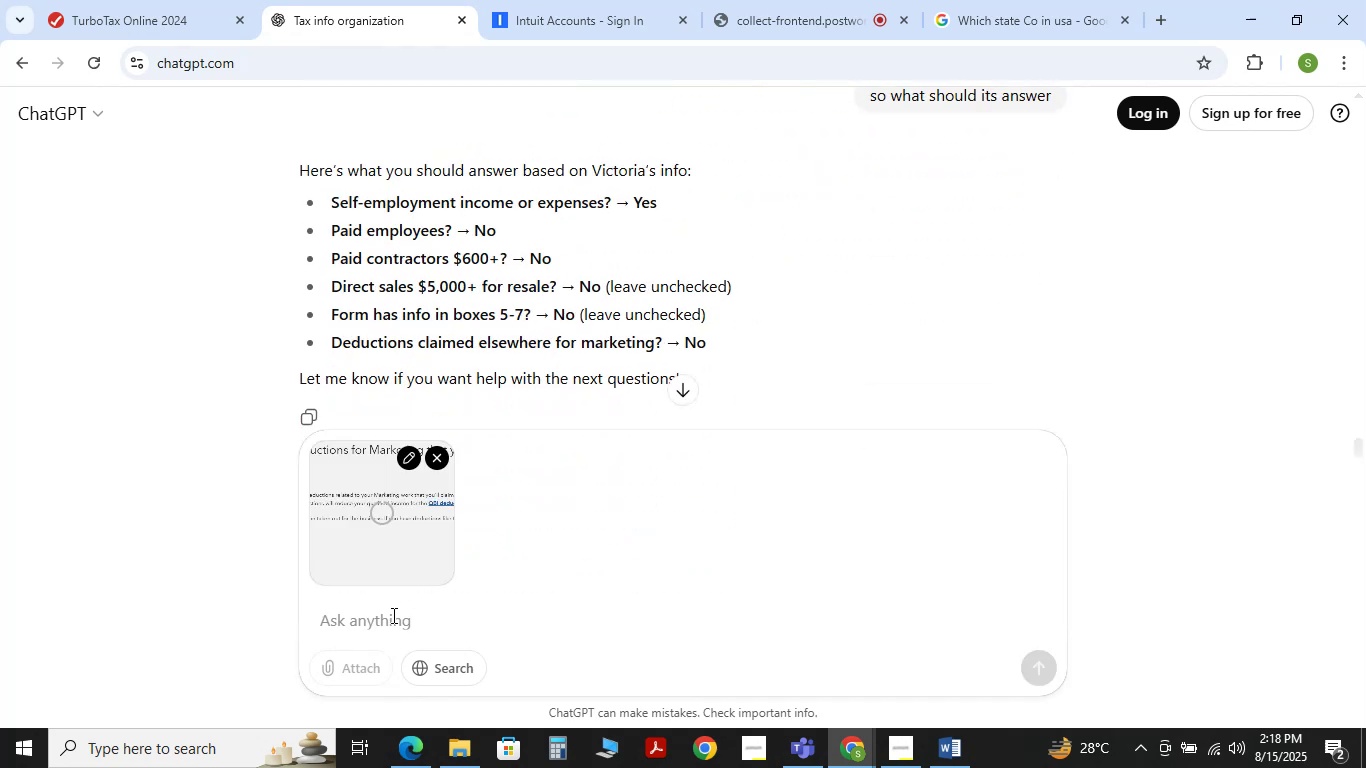 
key(NumpadEnter)
 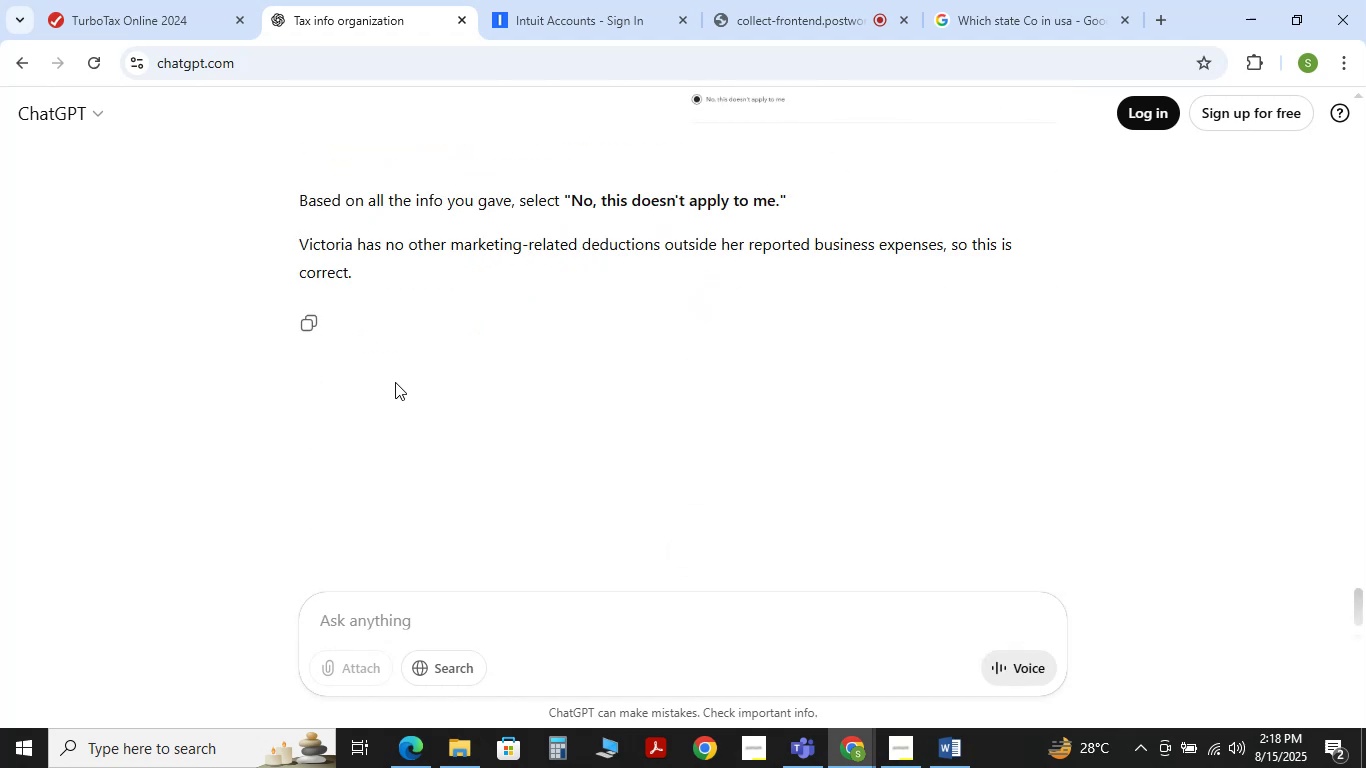 
wait(5.29)
 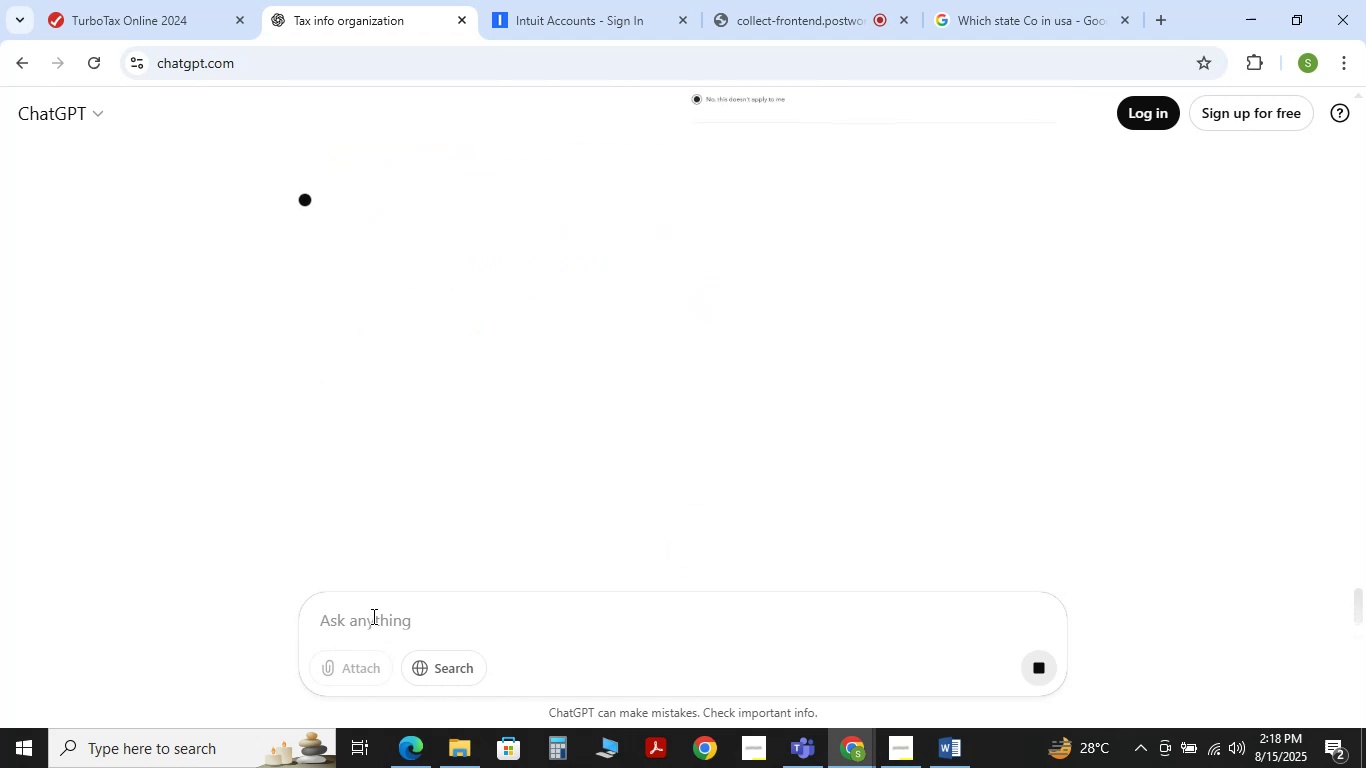 
left_click([140, 0])
 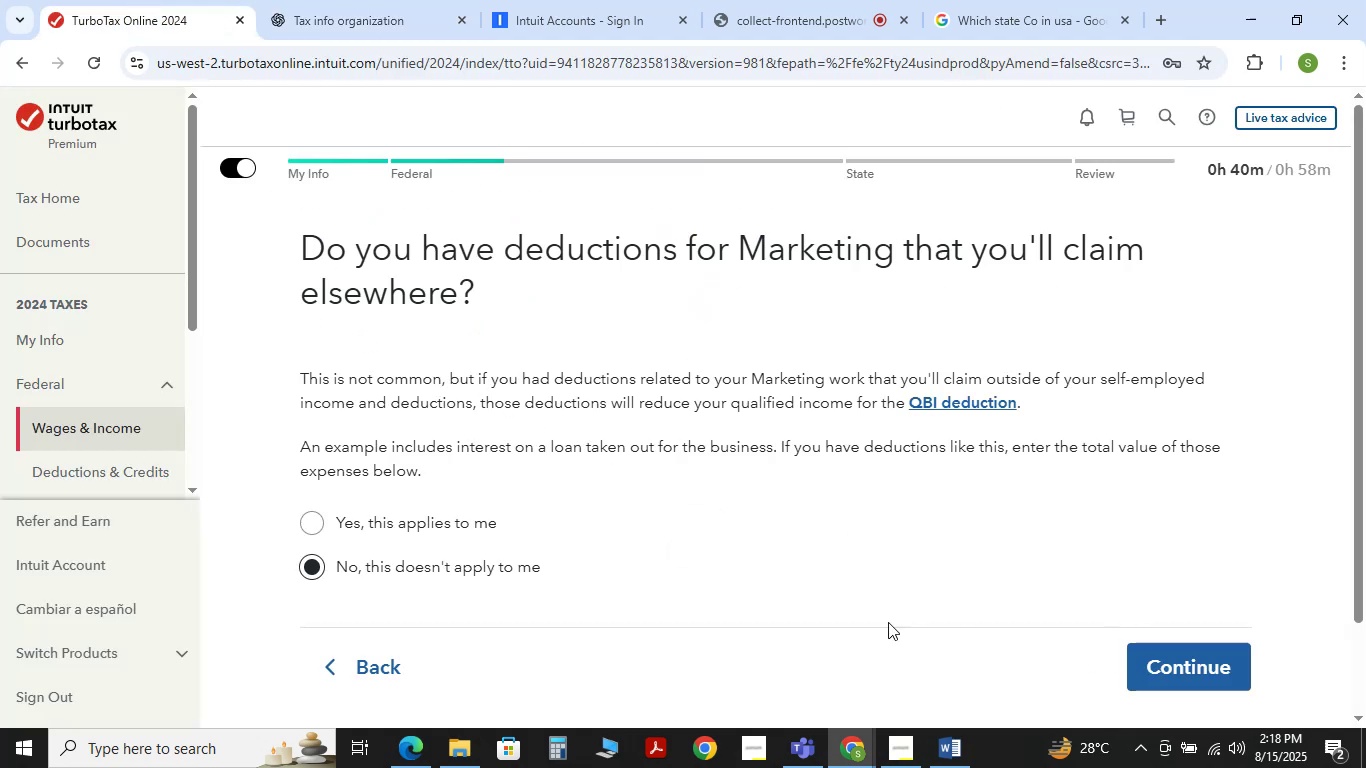 
left_click([951, 745])
 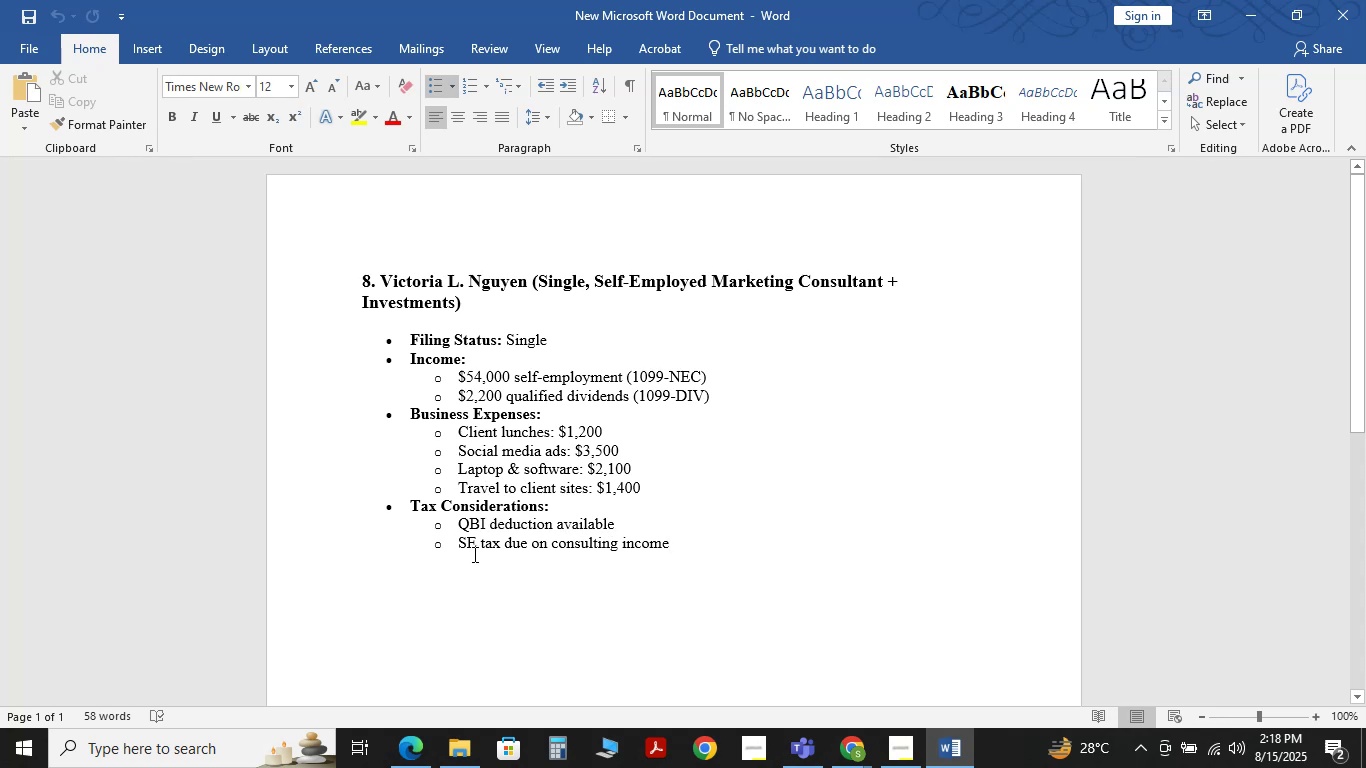 
wait(21.27)
 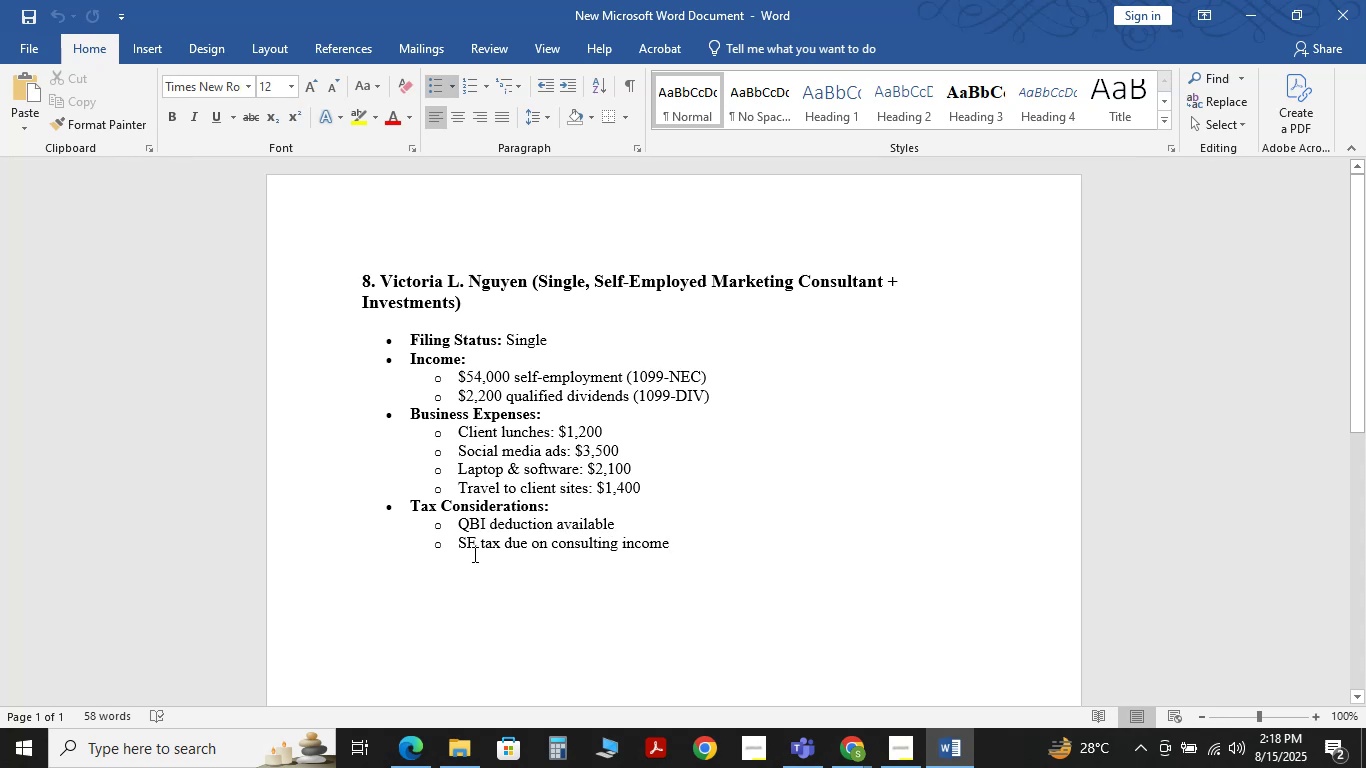 
left_click([857, 750])
 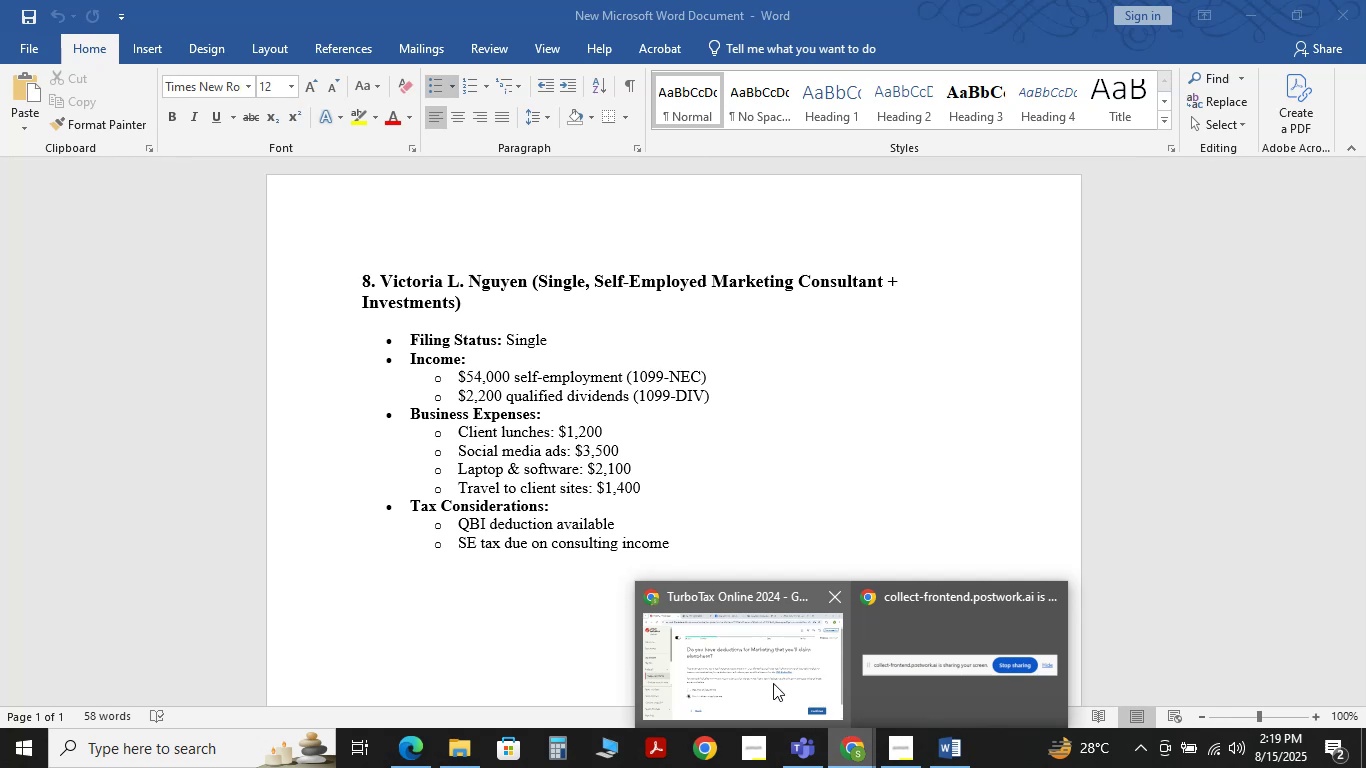 
left_click([769, 677])
 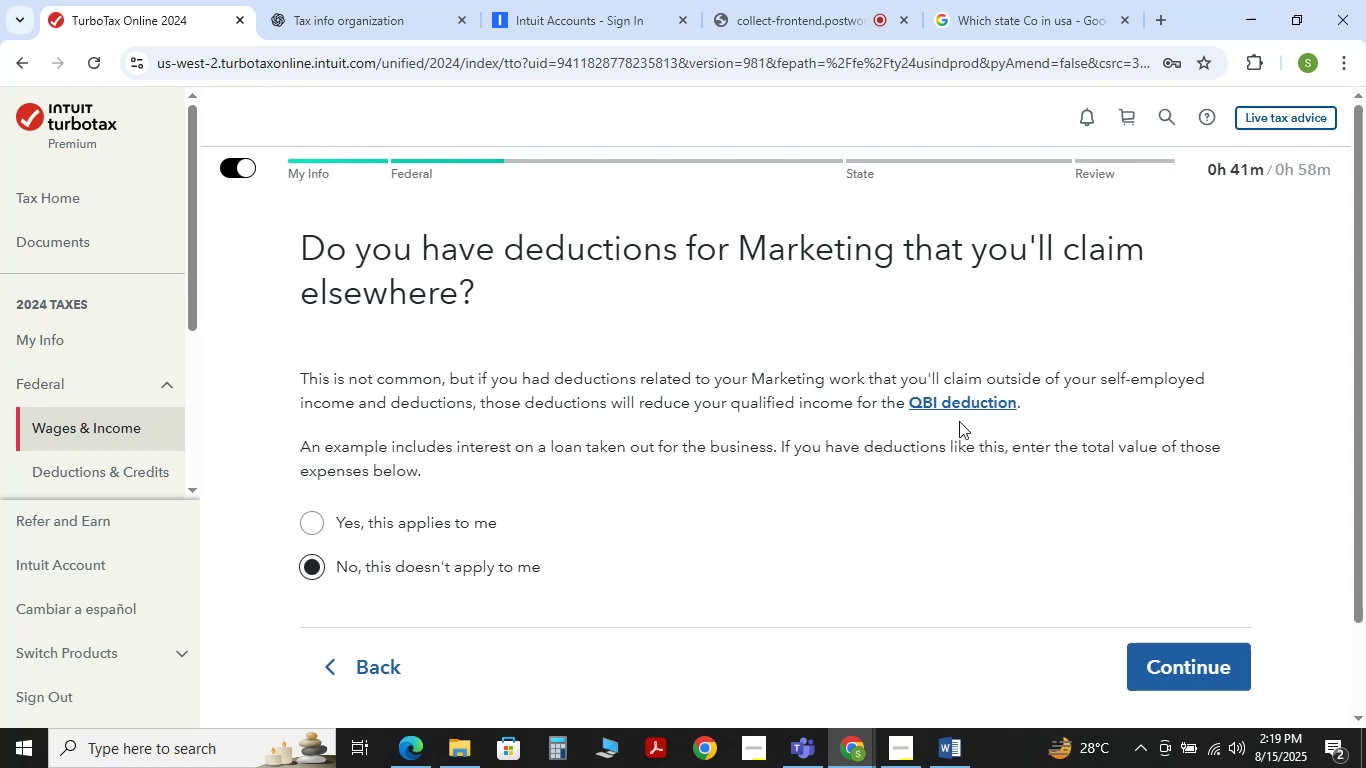 
wait(15.78)
 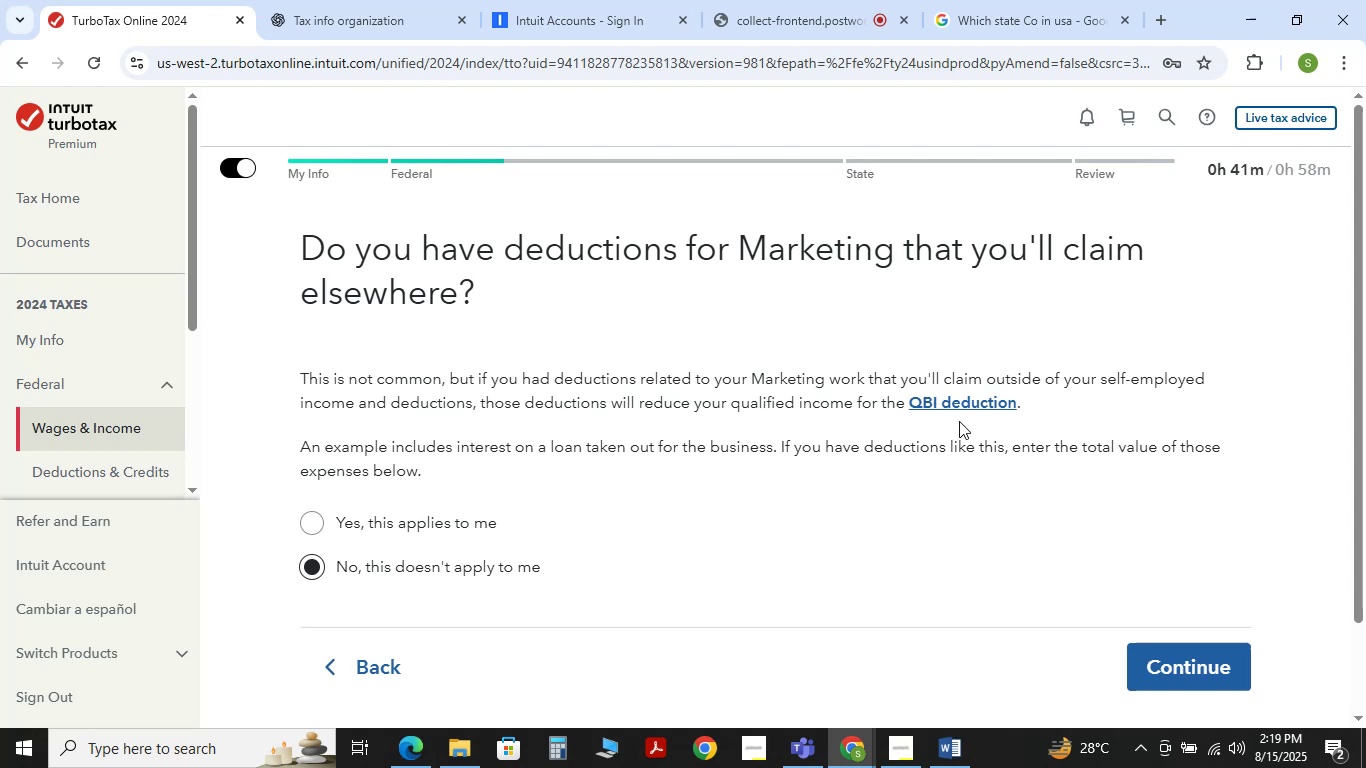 
left_click([942, 761])
 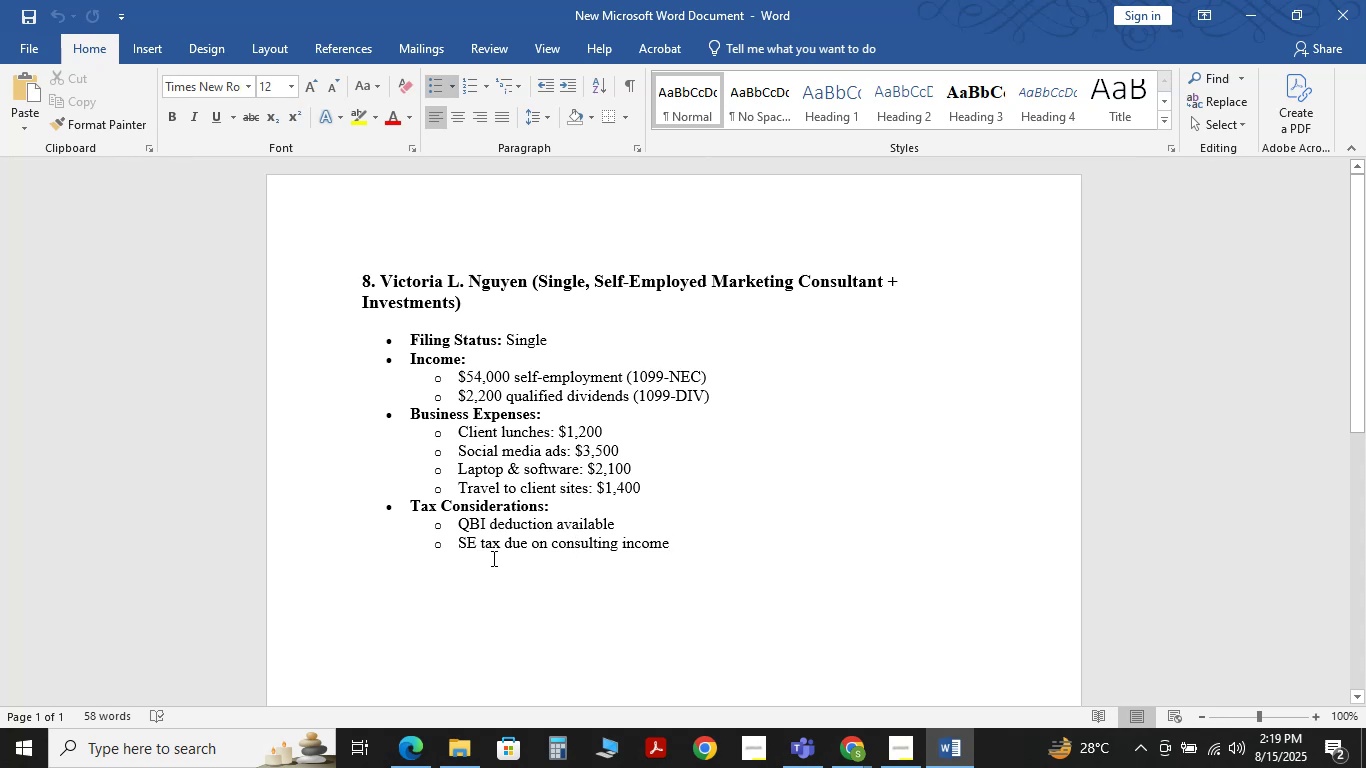 
wait(10.98)
 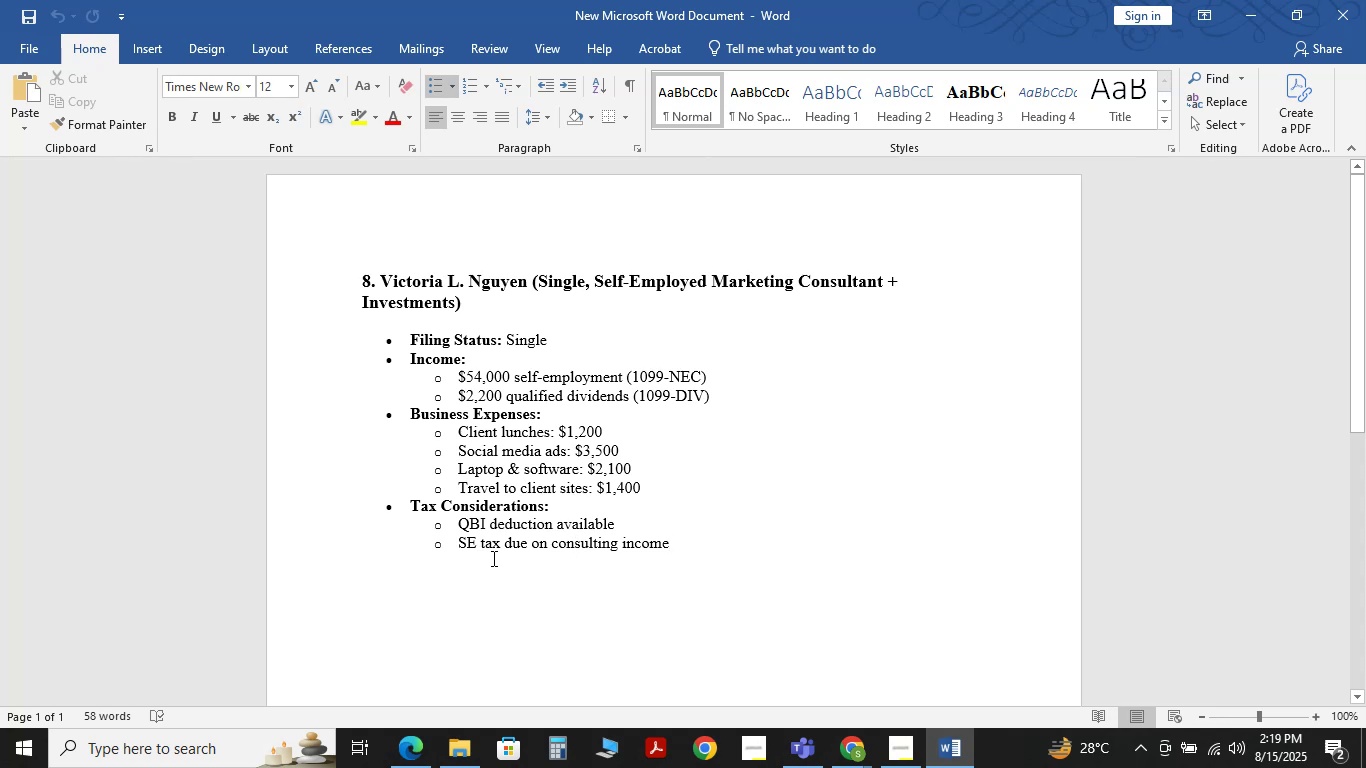 
double_click([745, 645])
 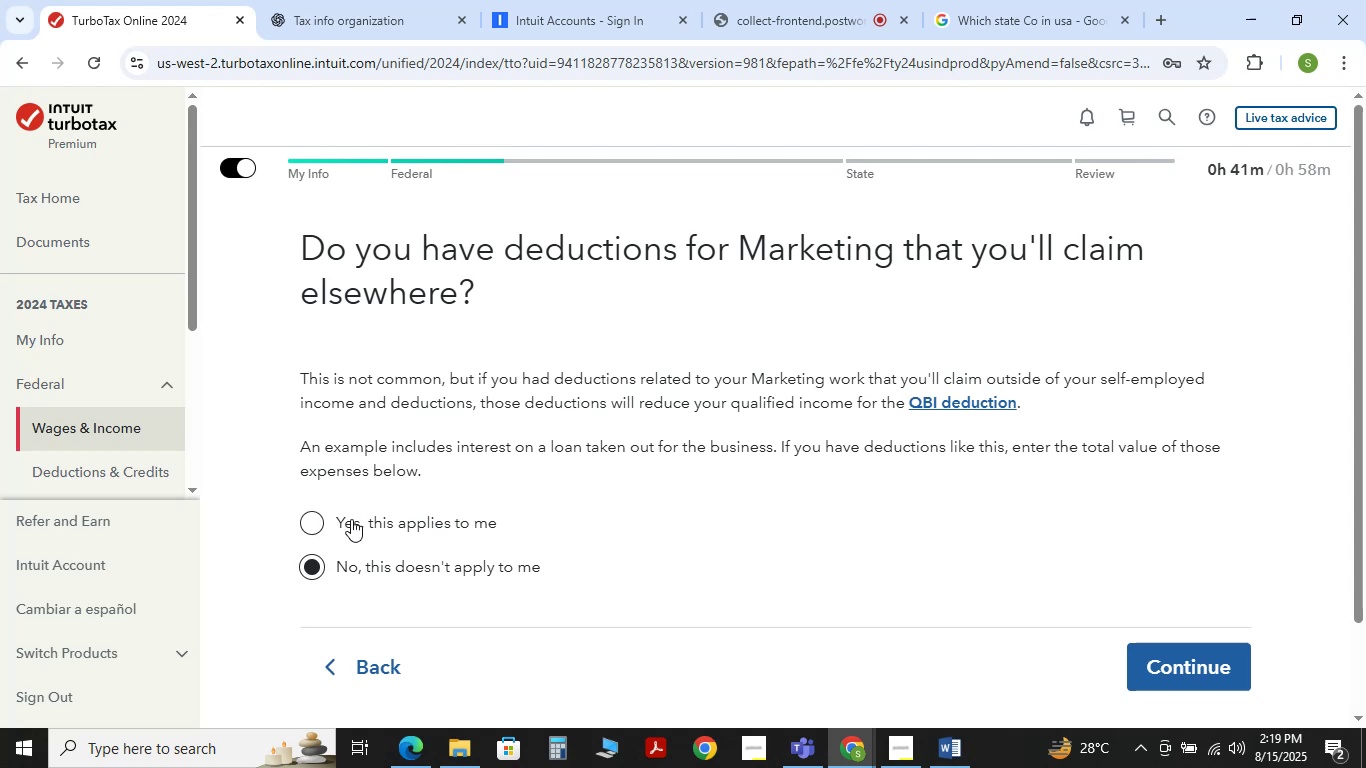 
wait(6.18)
 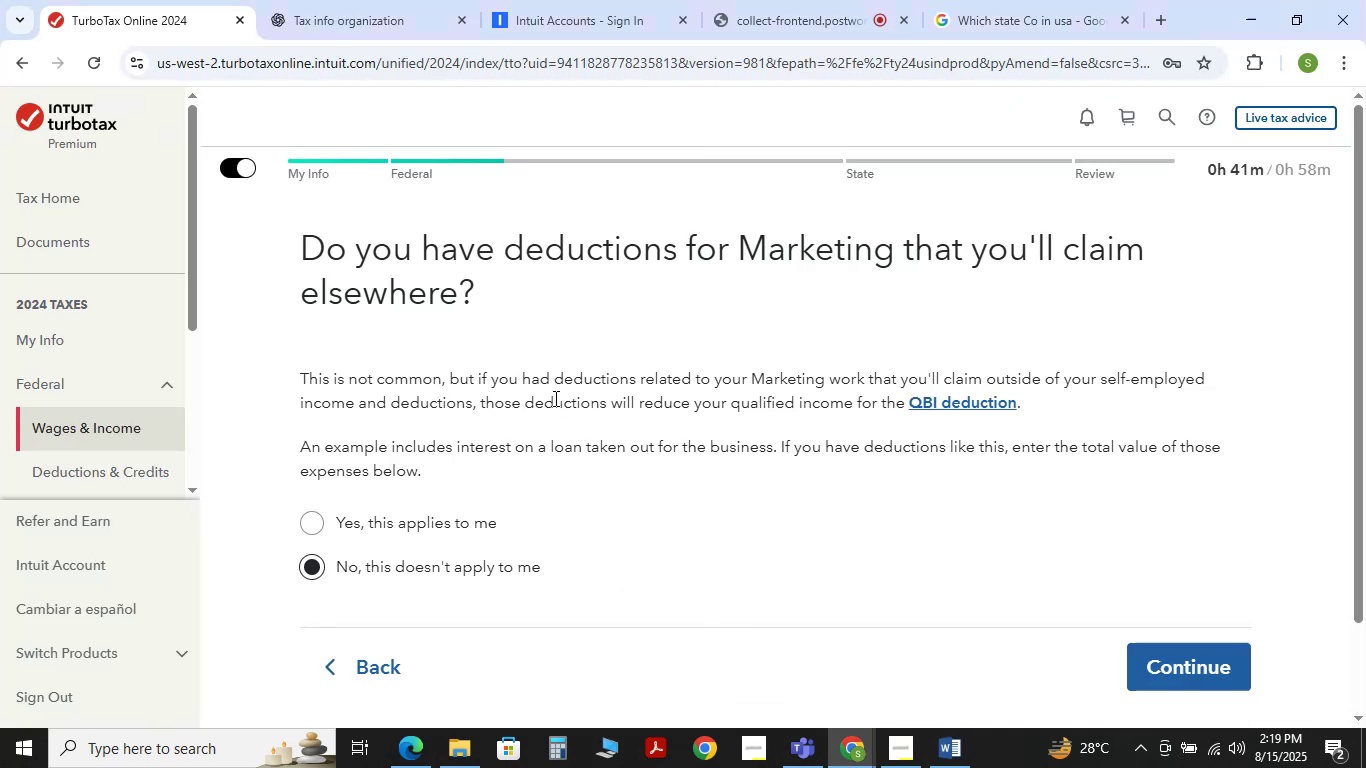 
left_click([314, 517])
 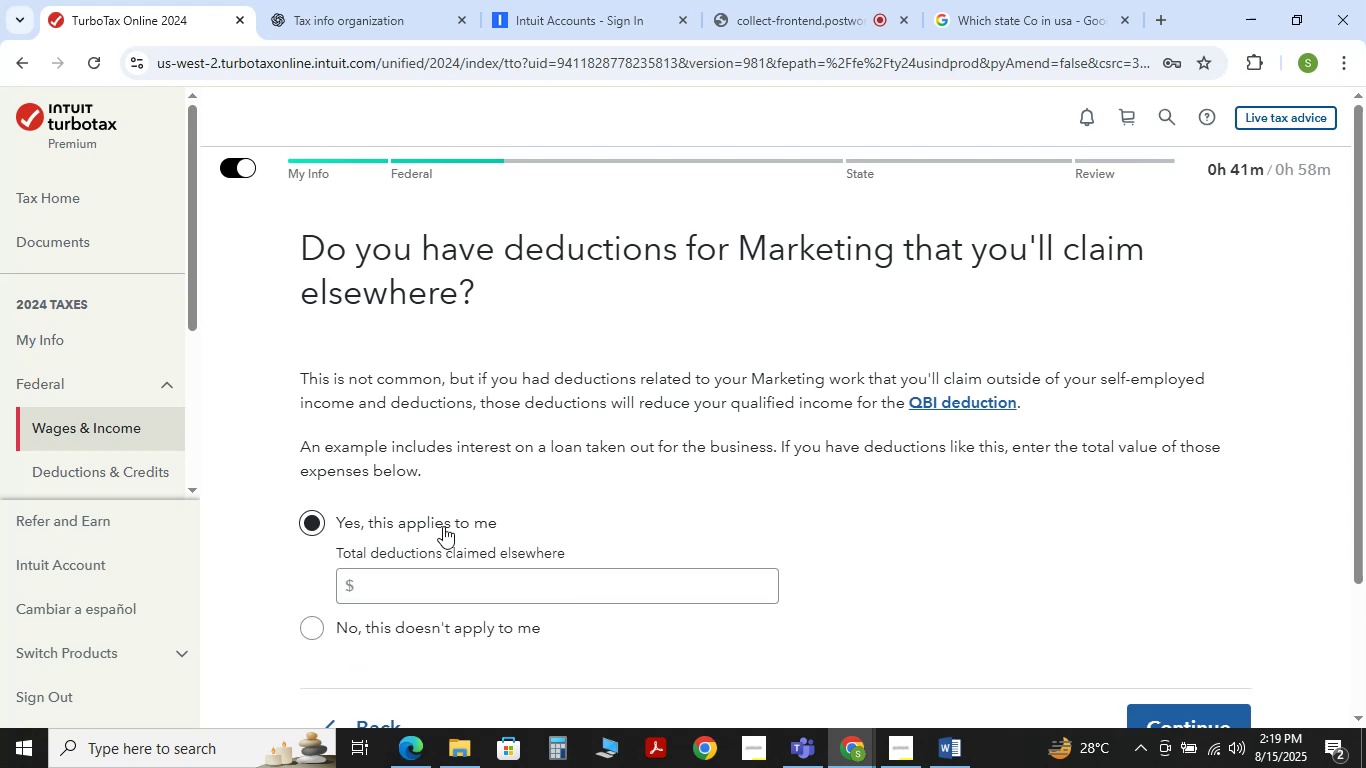 
scroll: coordinate [499, 523], scroll_direction: down, amount: 1.0
 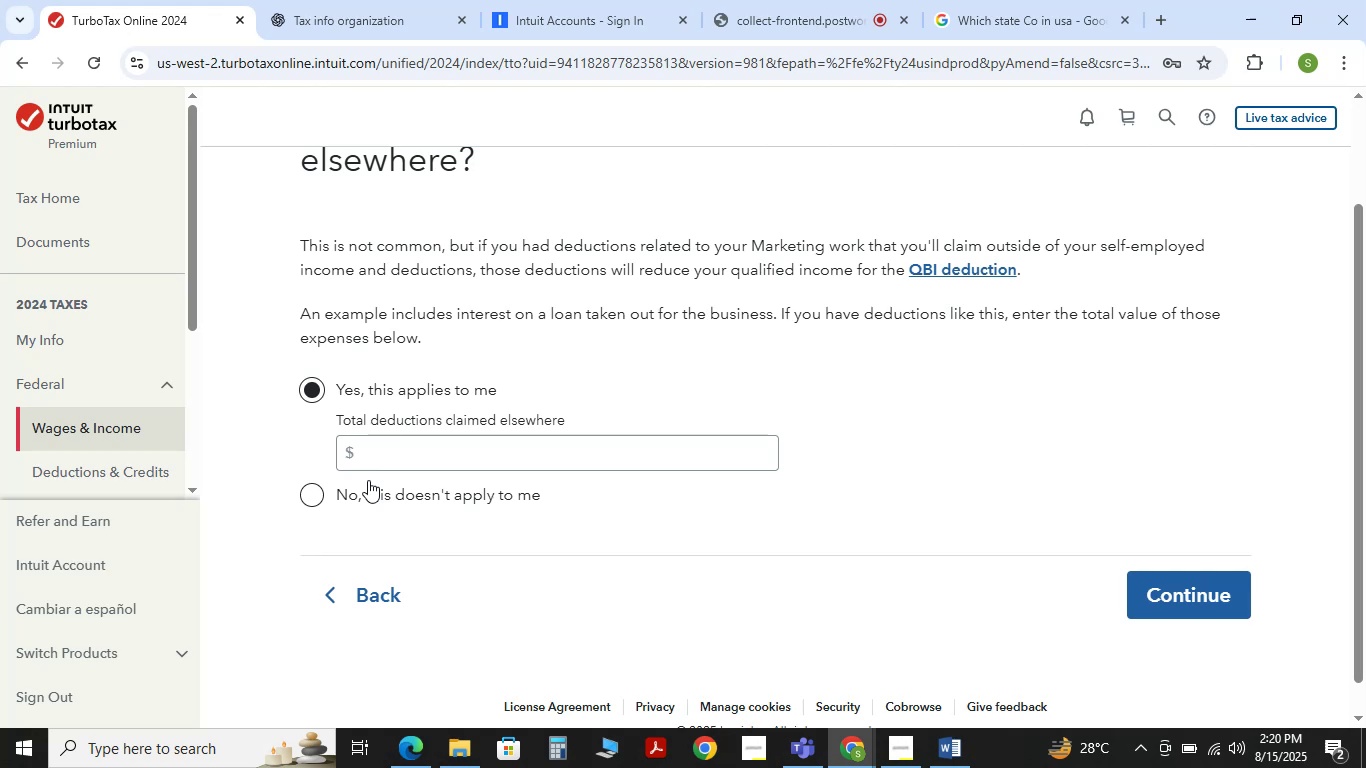 
wait(33.72)
 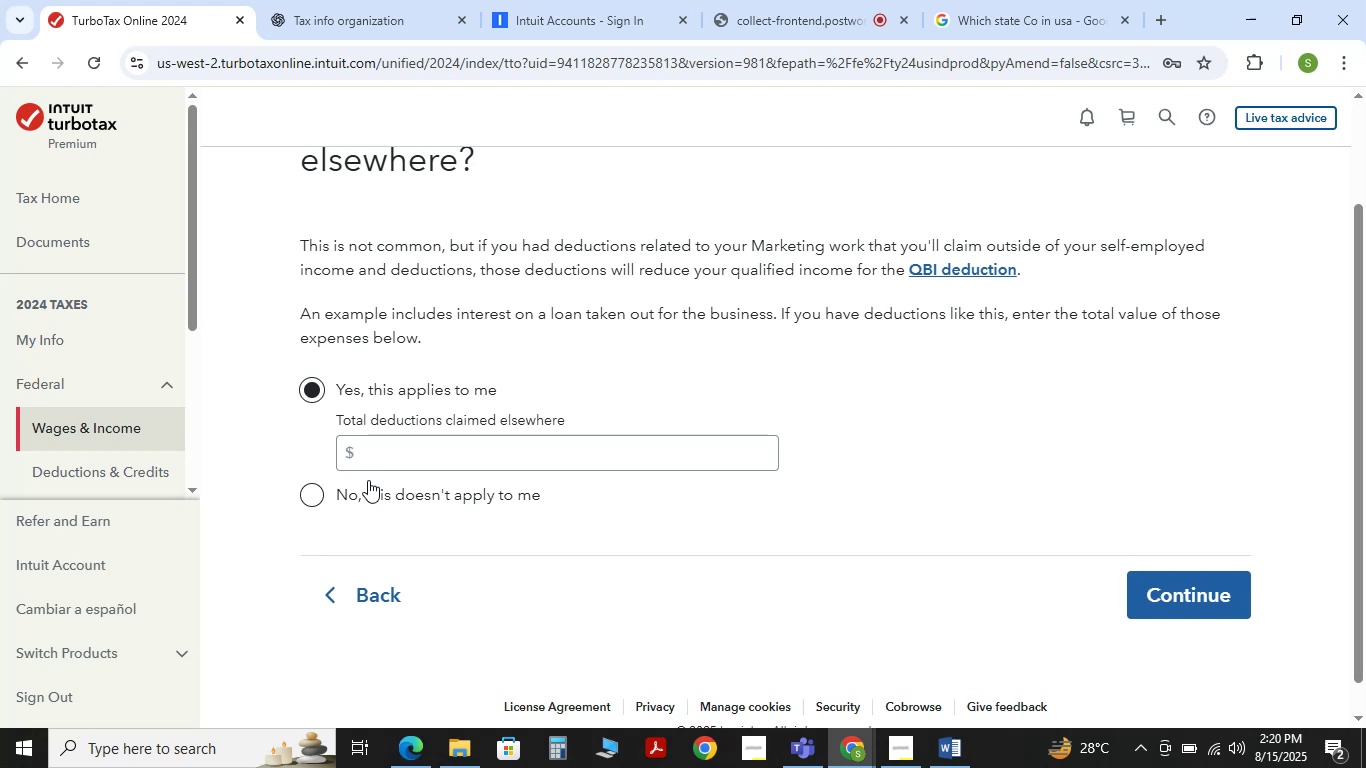 
left_click([958, 754])
 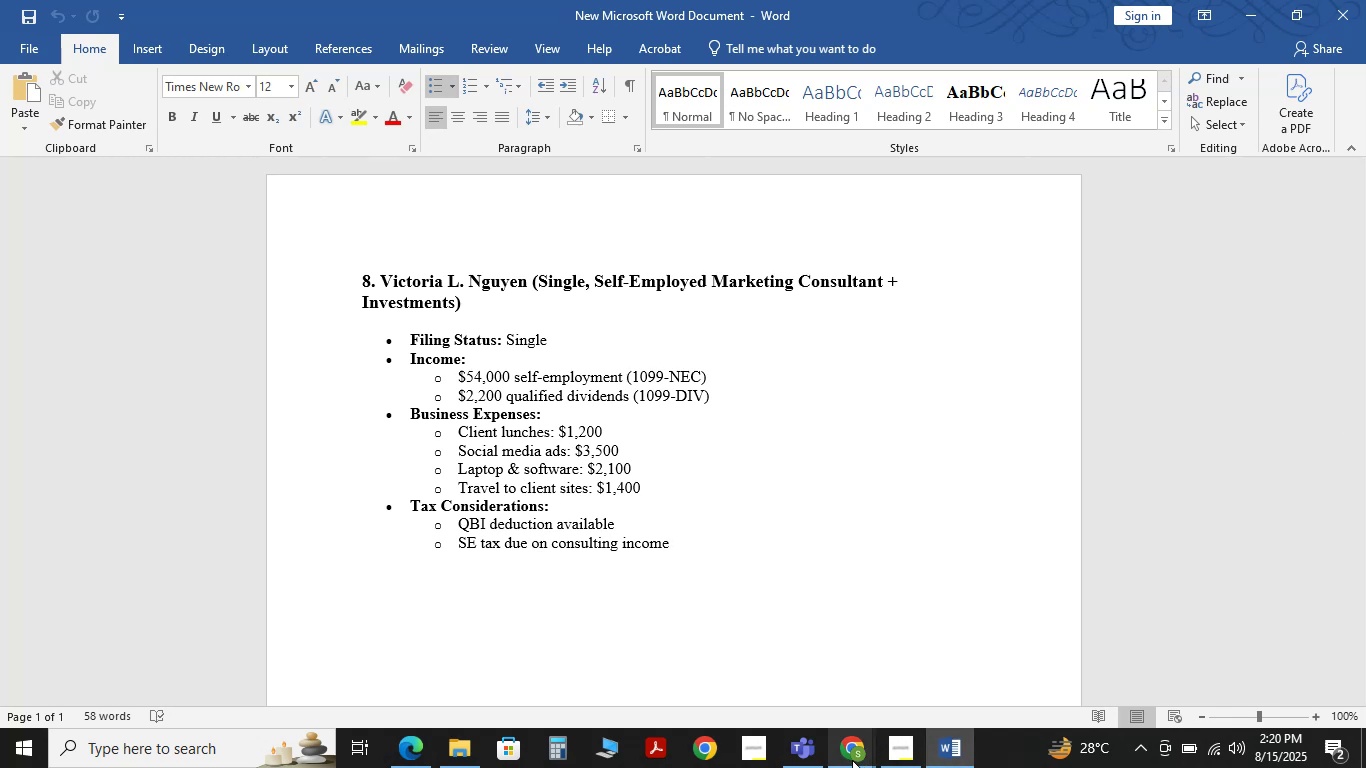 
wait(6.0)
 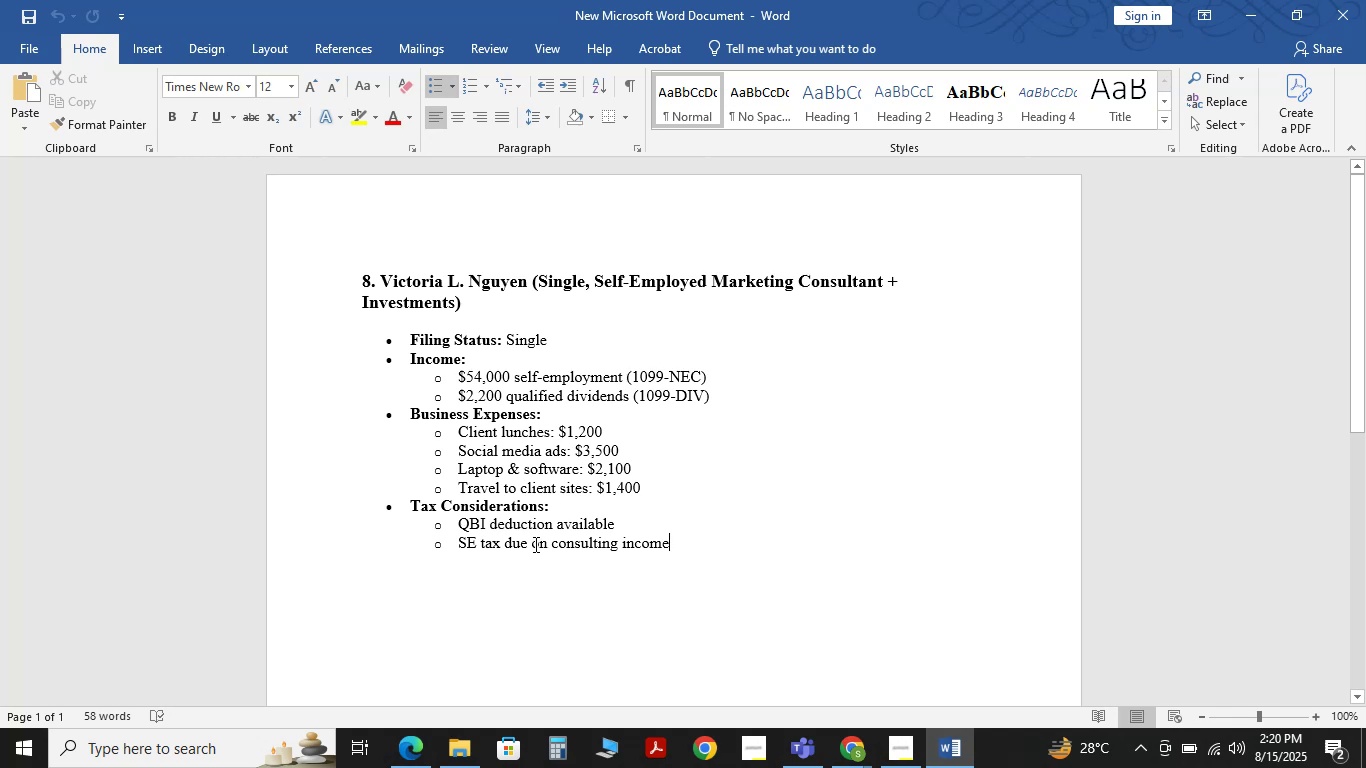 
left_click([785, 686])
 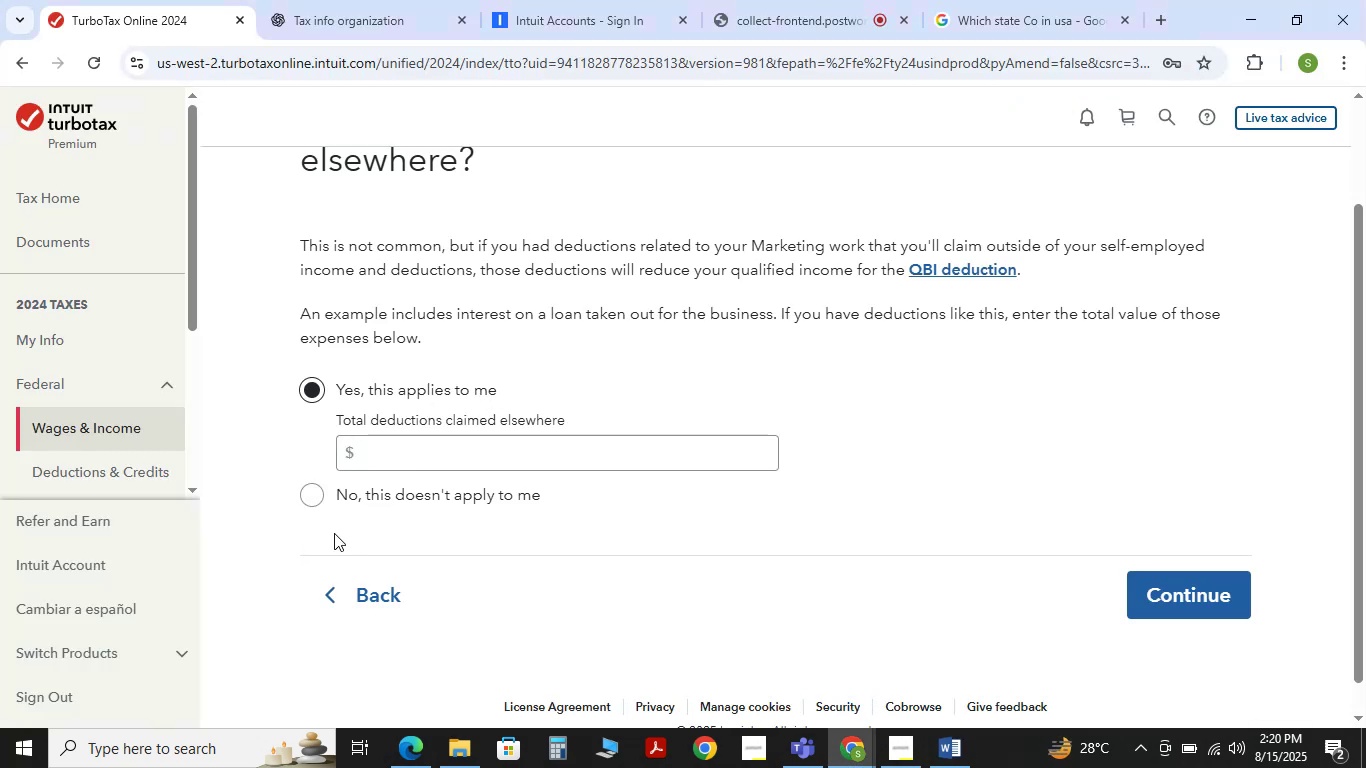 
wait(5.63)
 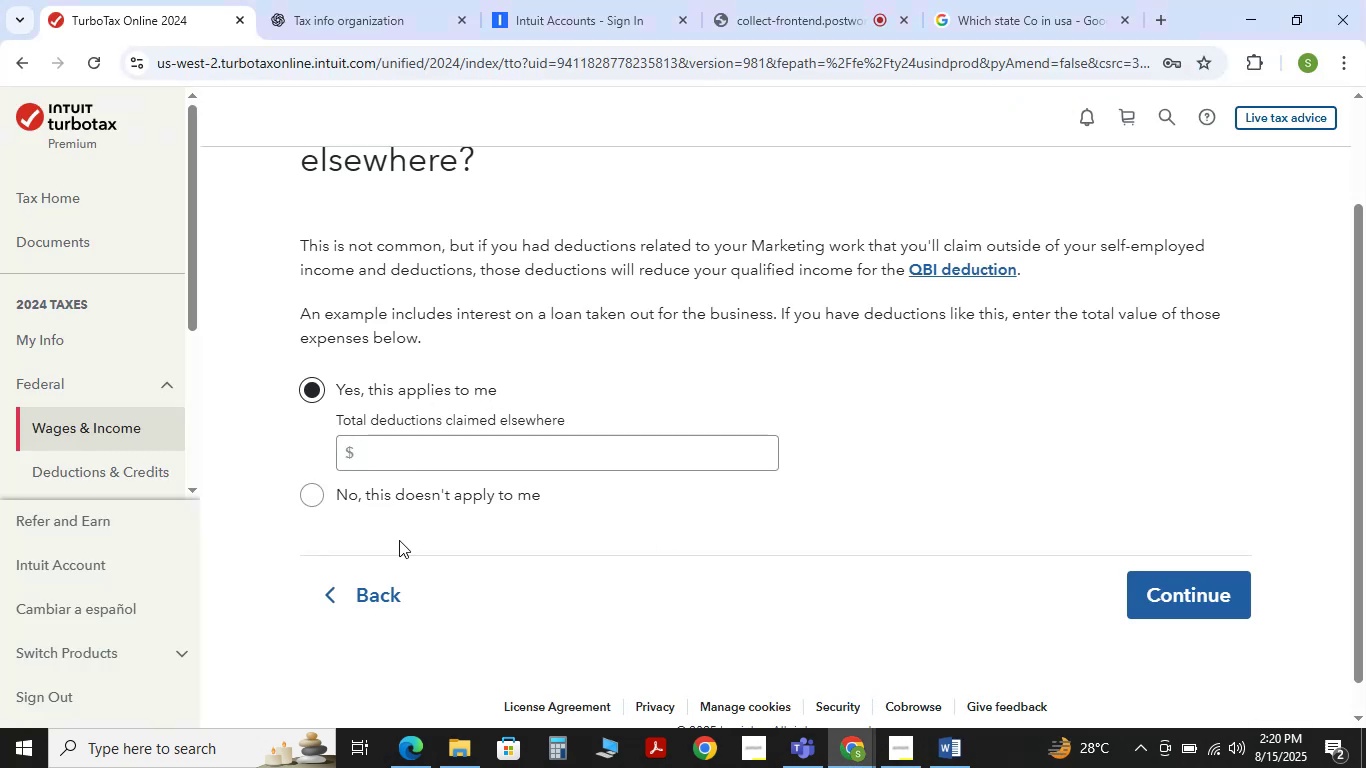 
scroll: coordinate [851, 276], scroll_direction: up, amount: 19.0
 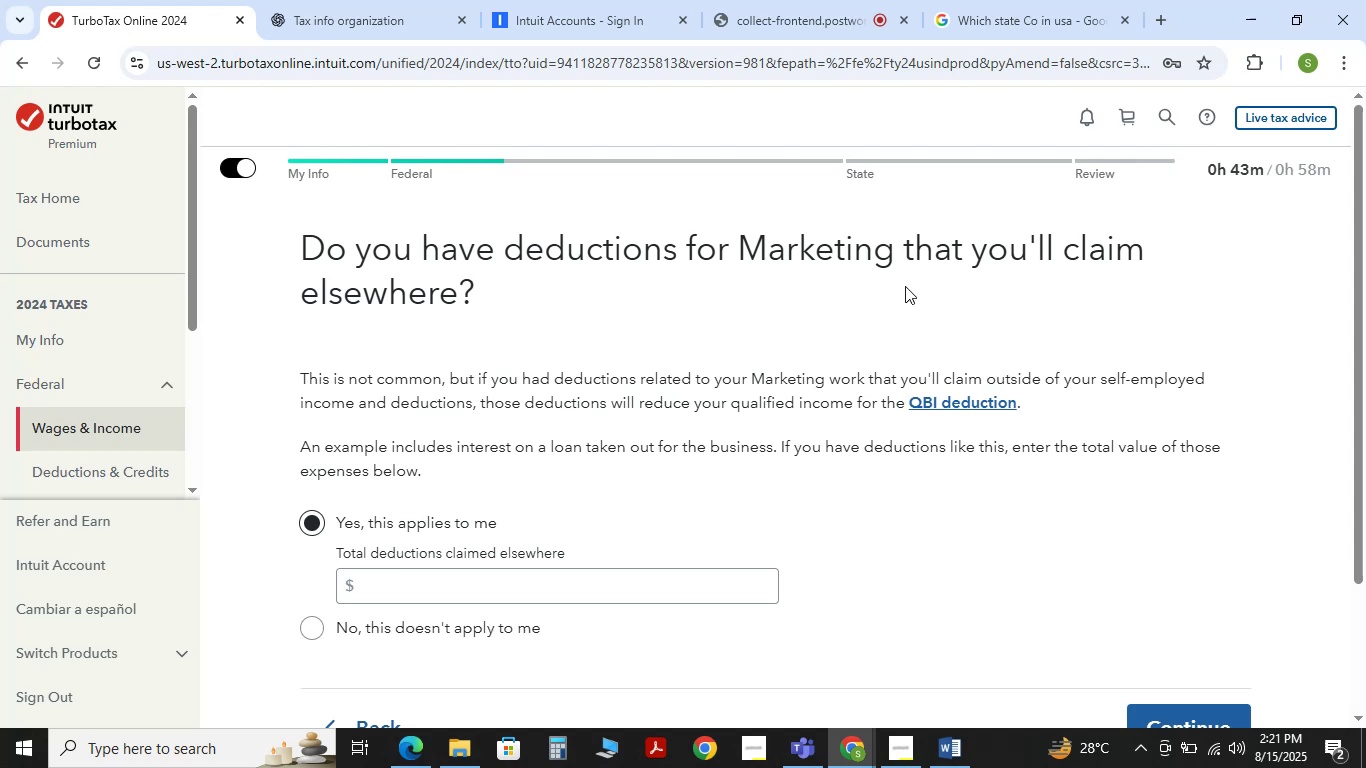 
wait(43.92)
 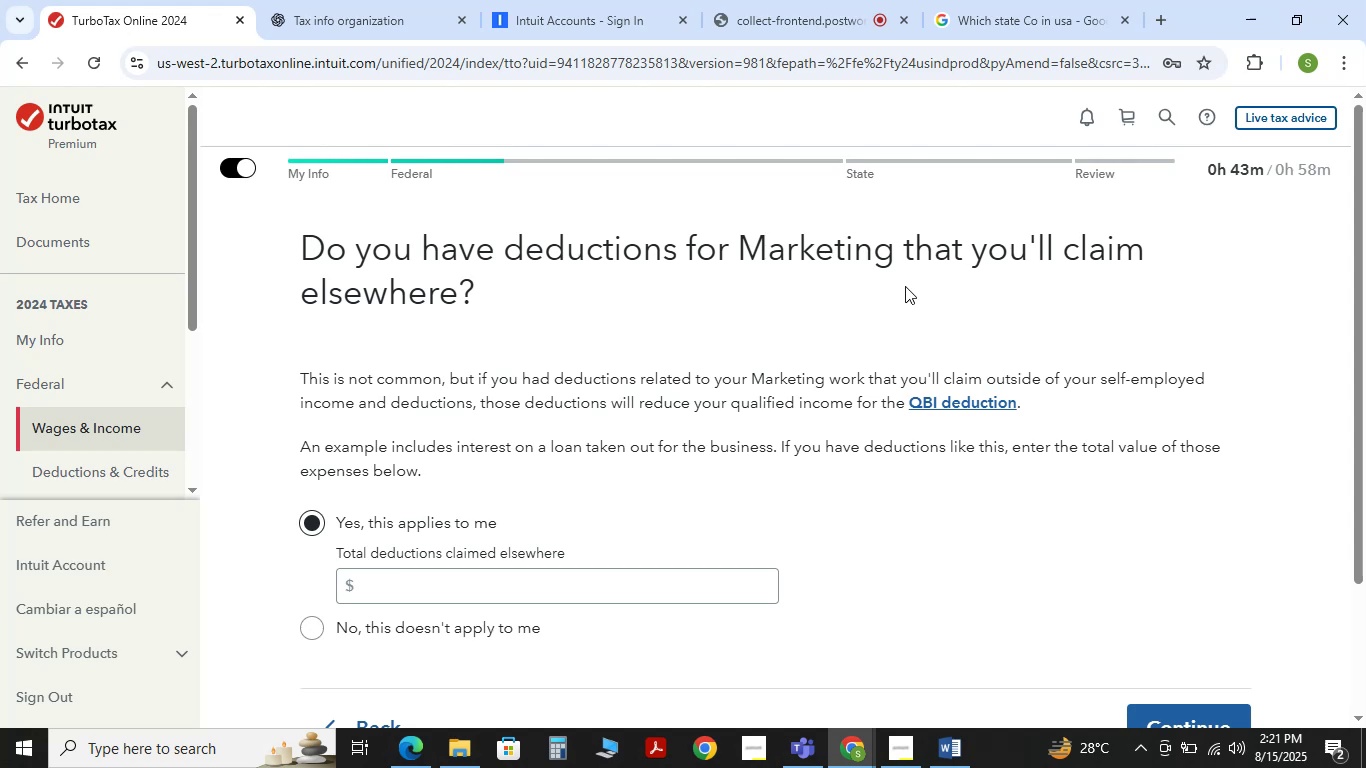 
double_click([314, 630])
 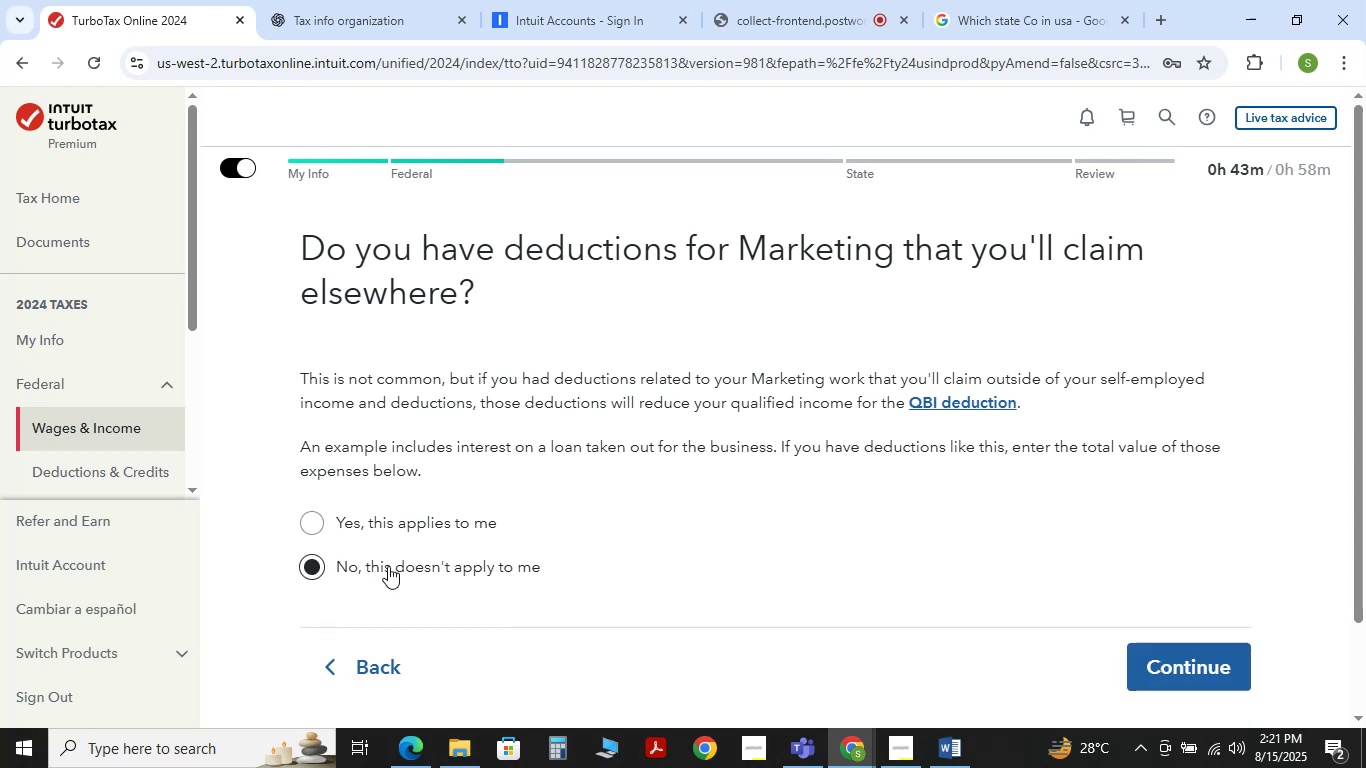 
scroll: coordinate [508, 584], scroll_direction: down, amount: 2.0
 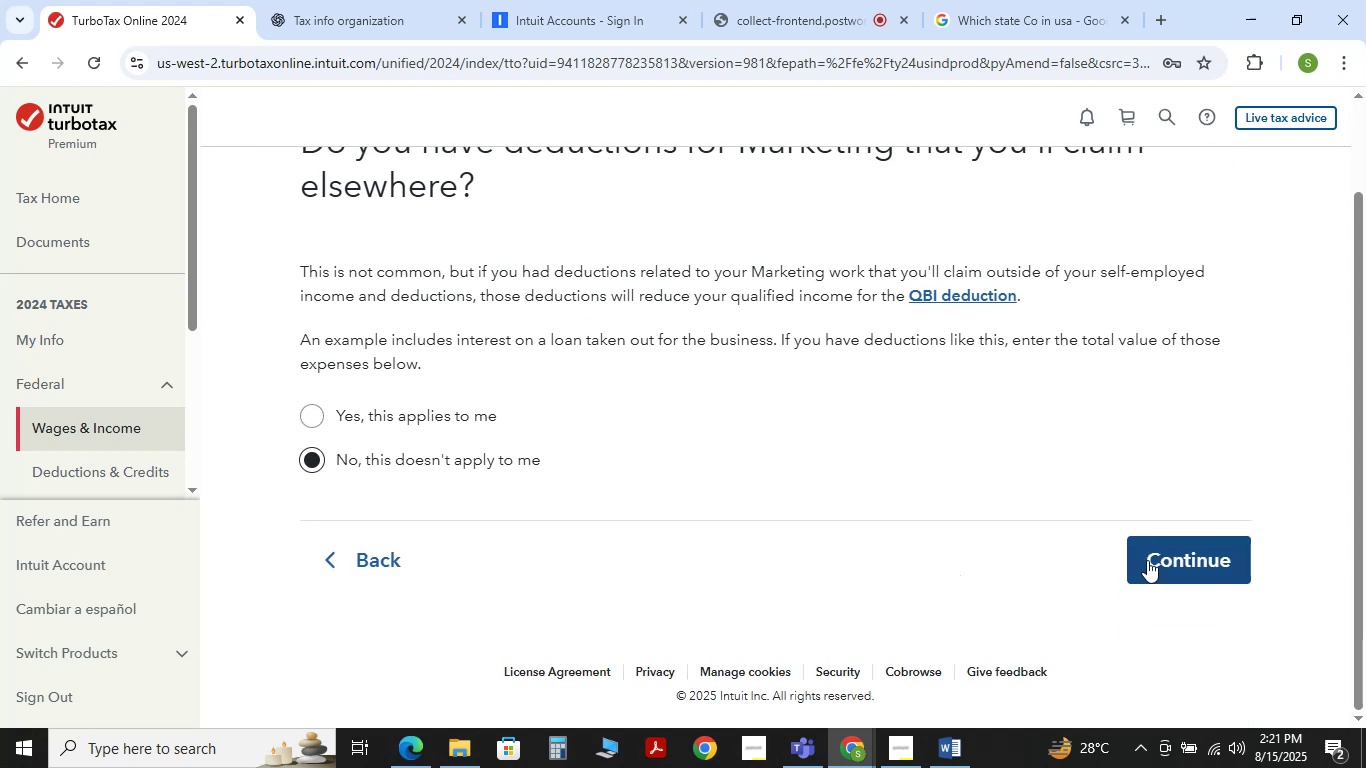 
left_click([1153, 560])
 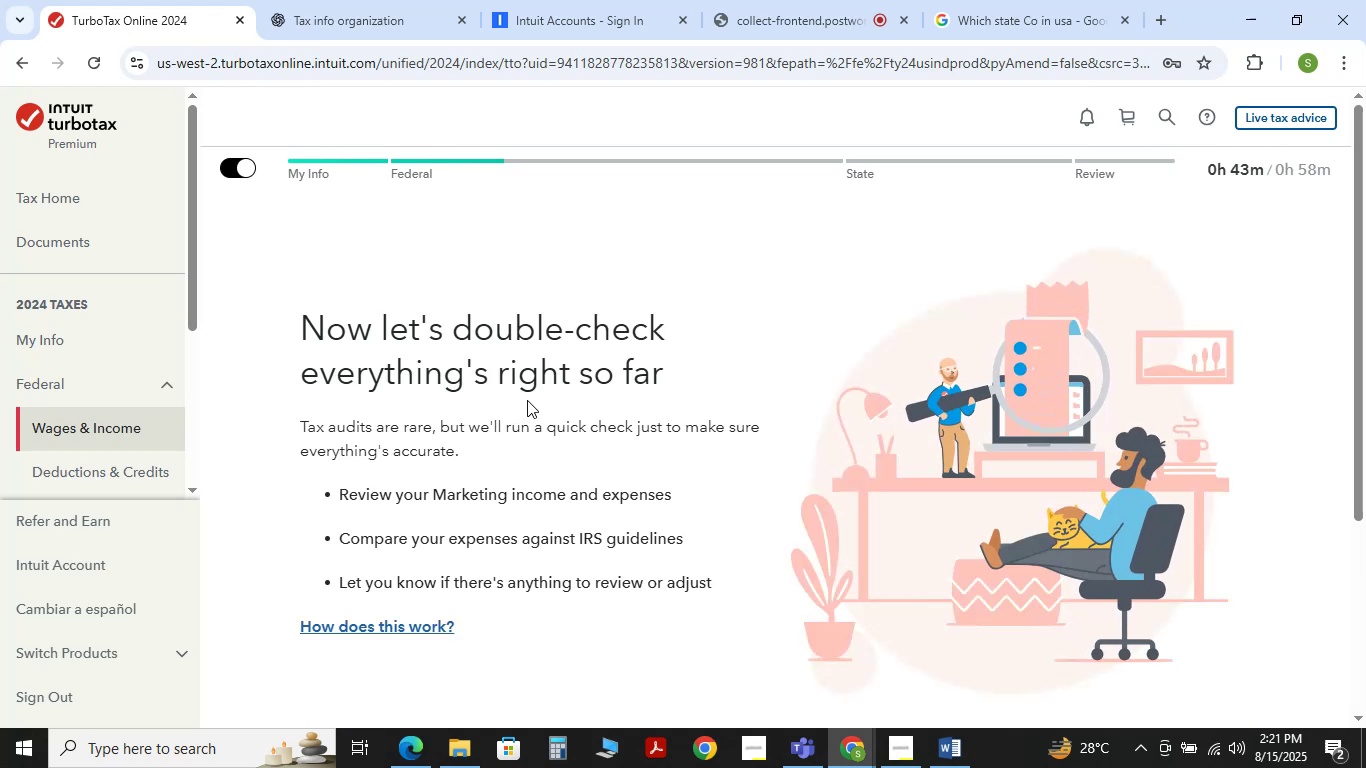 
wait(5.97)
 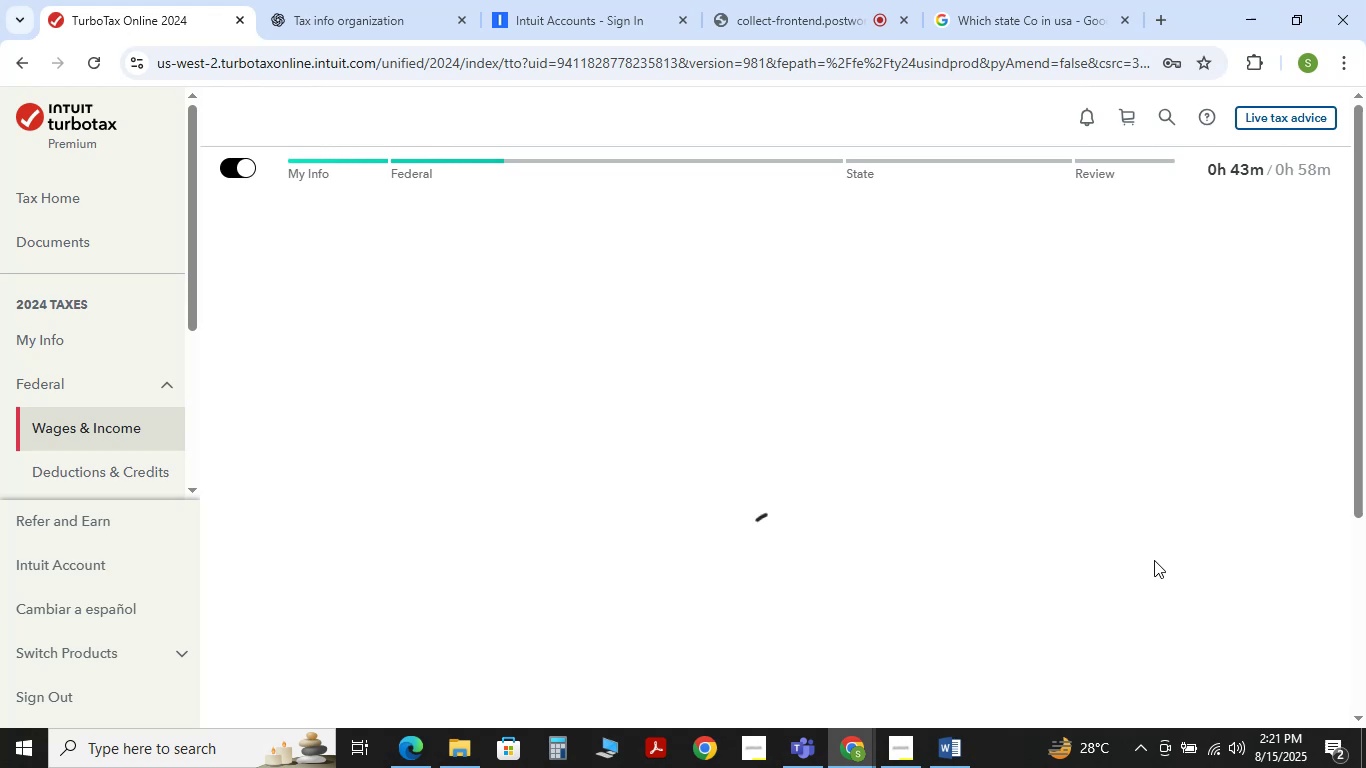 
scroll: coordinate [619, 380], scroll_direction: down, amount: 2.0
 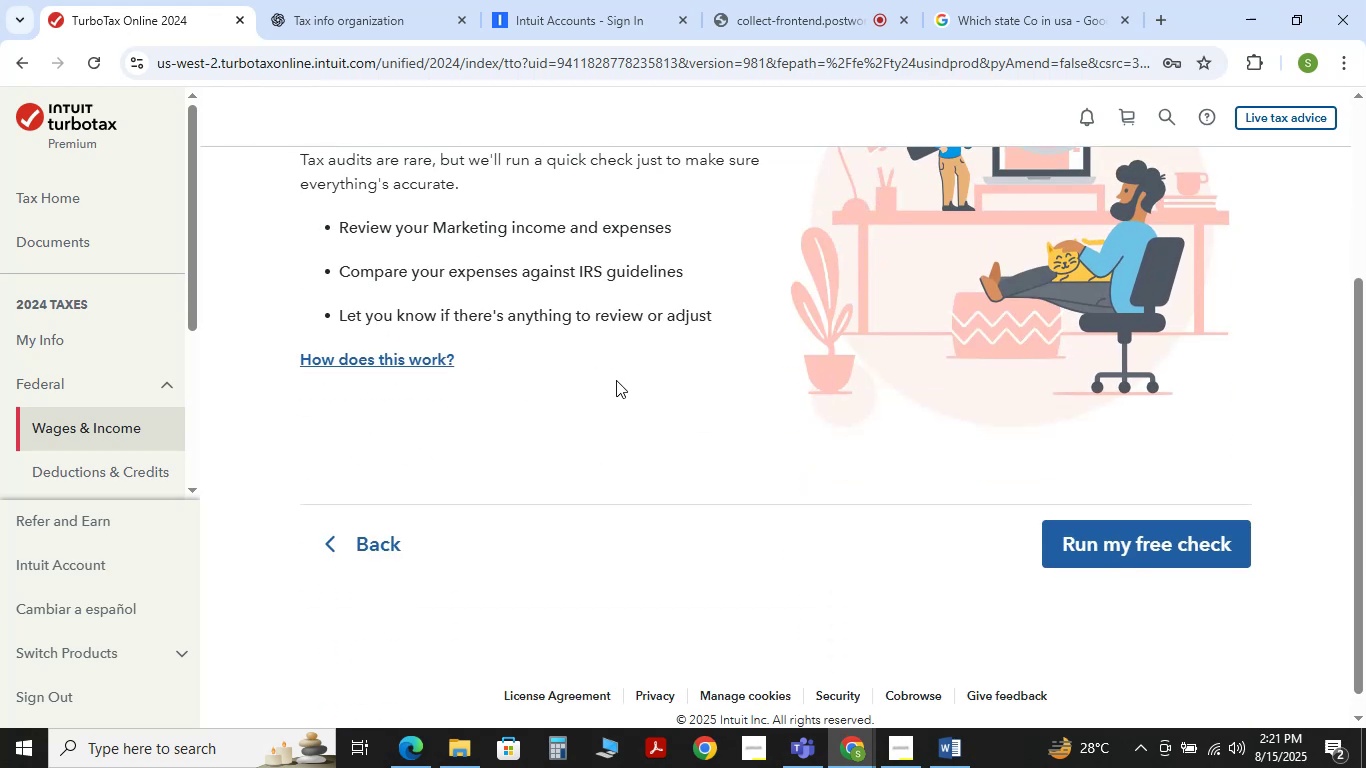 
scroll: coordinate [533, 348], scroll_direction: none, amount: 0.0
 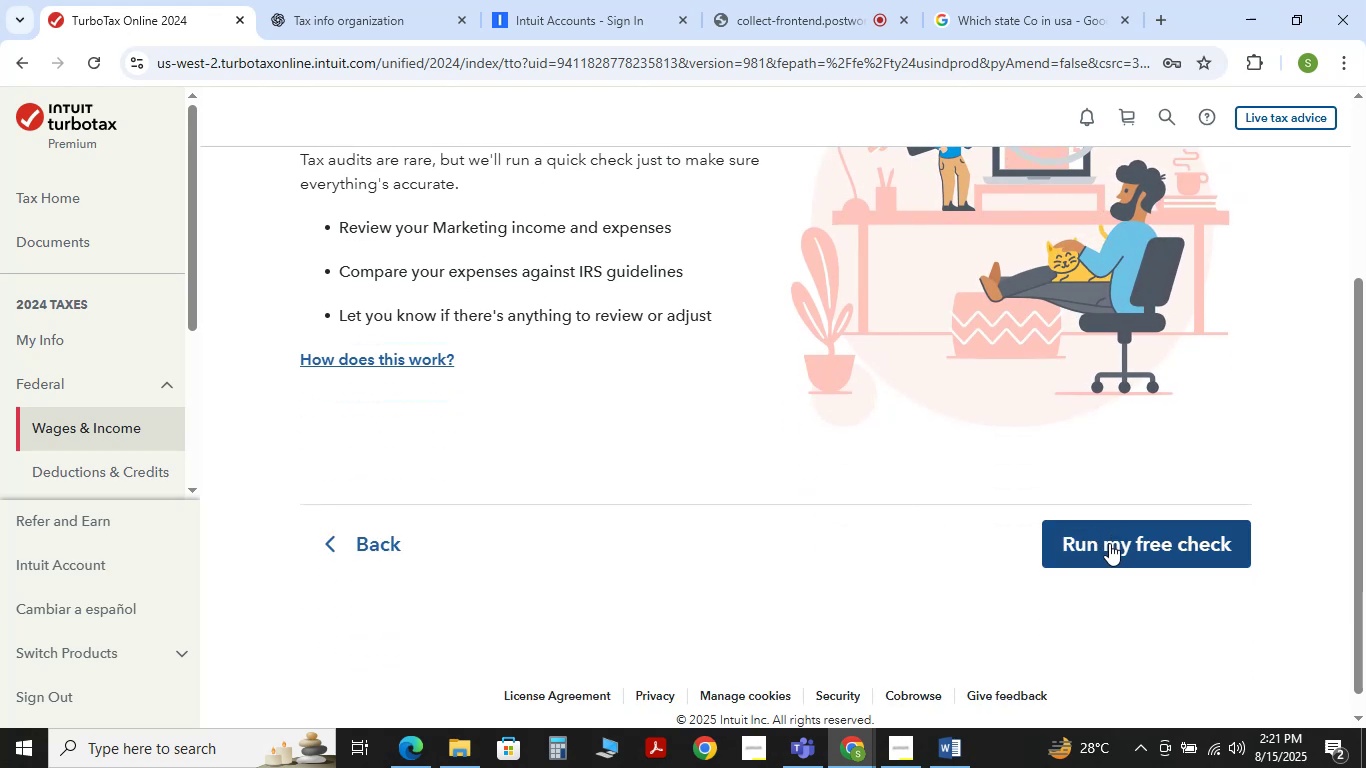 
left_click([1105, 543])
 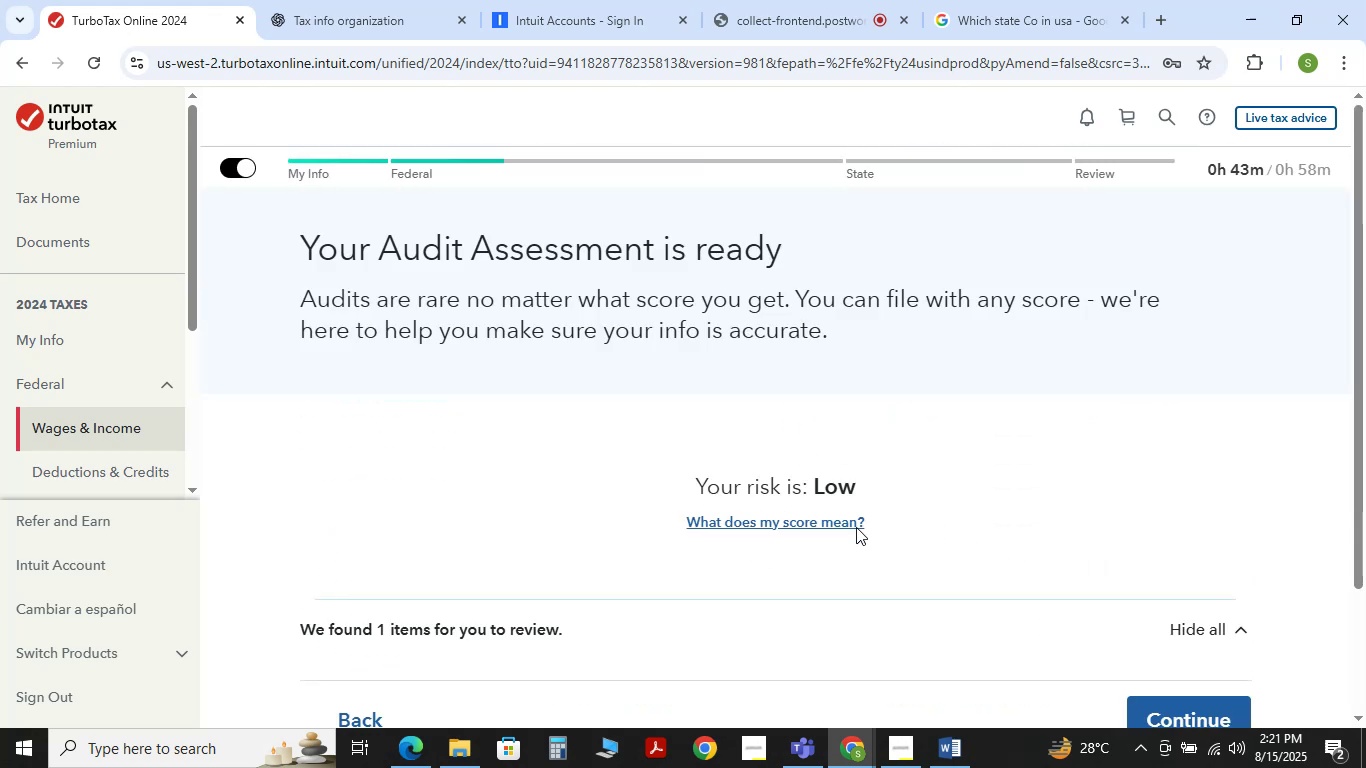 
mouse_move([675, 468])
 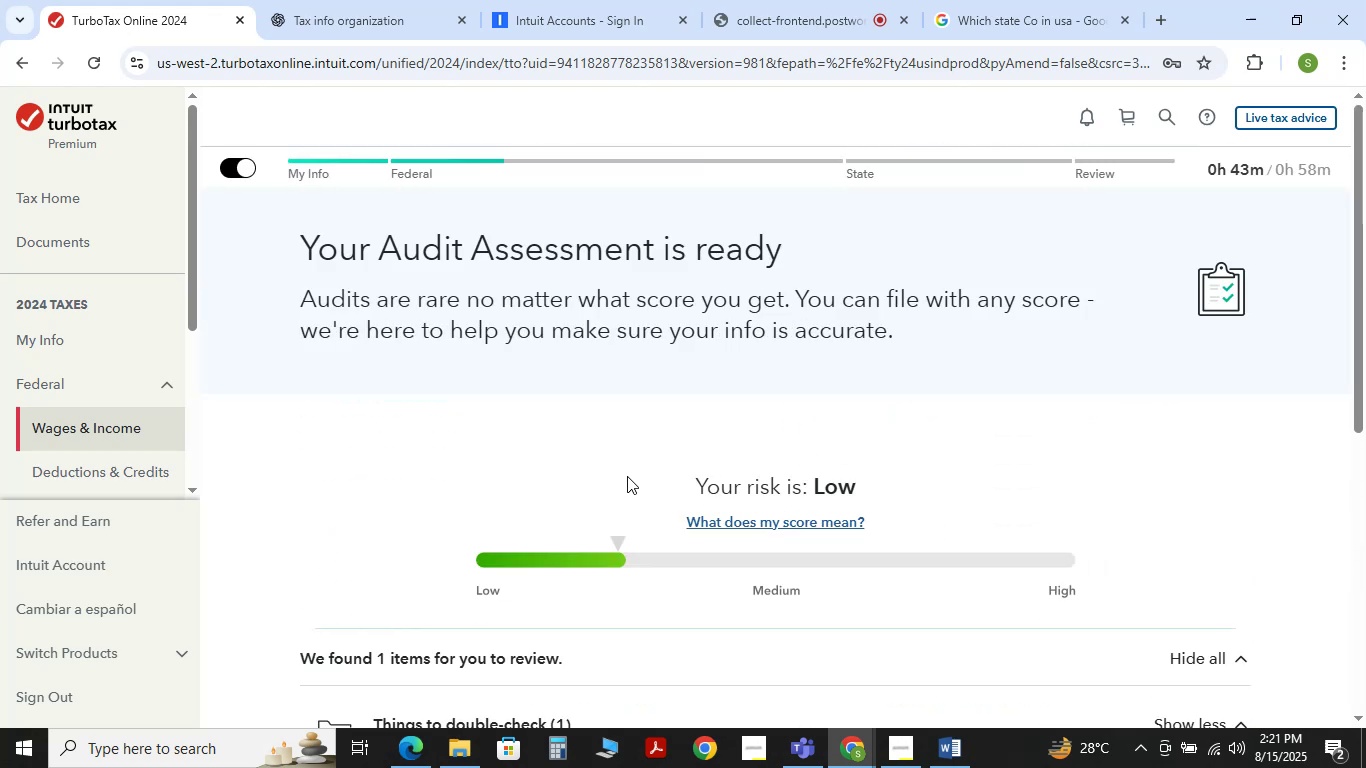 
scroll: coordinate [627, 476], scroll_direction: down, amount: 4.0
 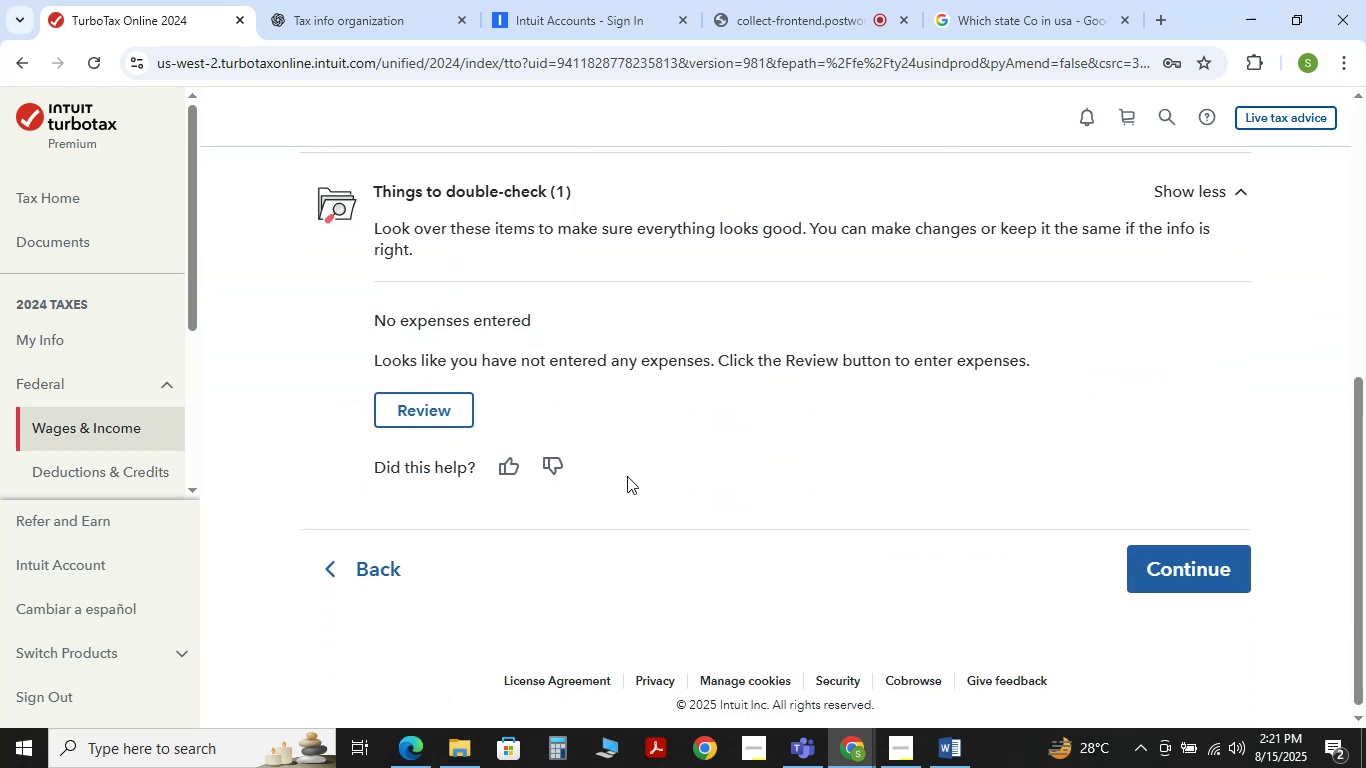 
scroll: coordinate [632, 468], scroll_direction: up, amount: 2.0
 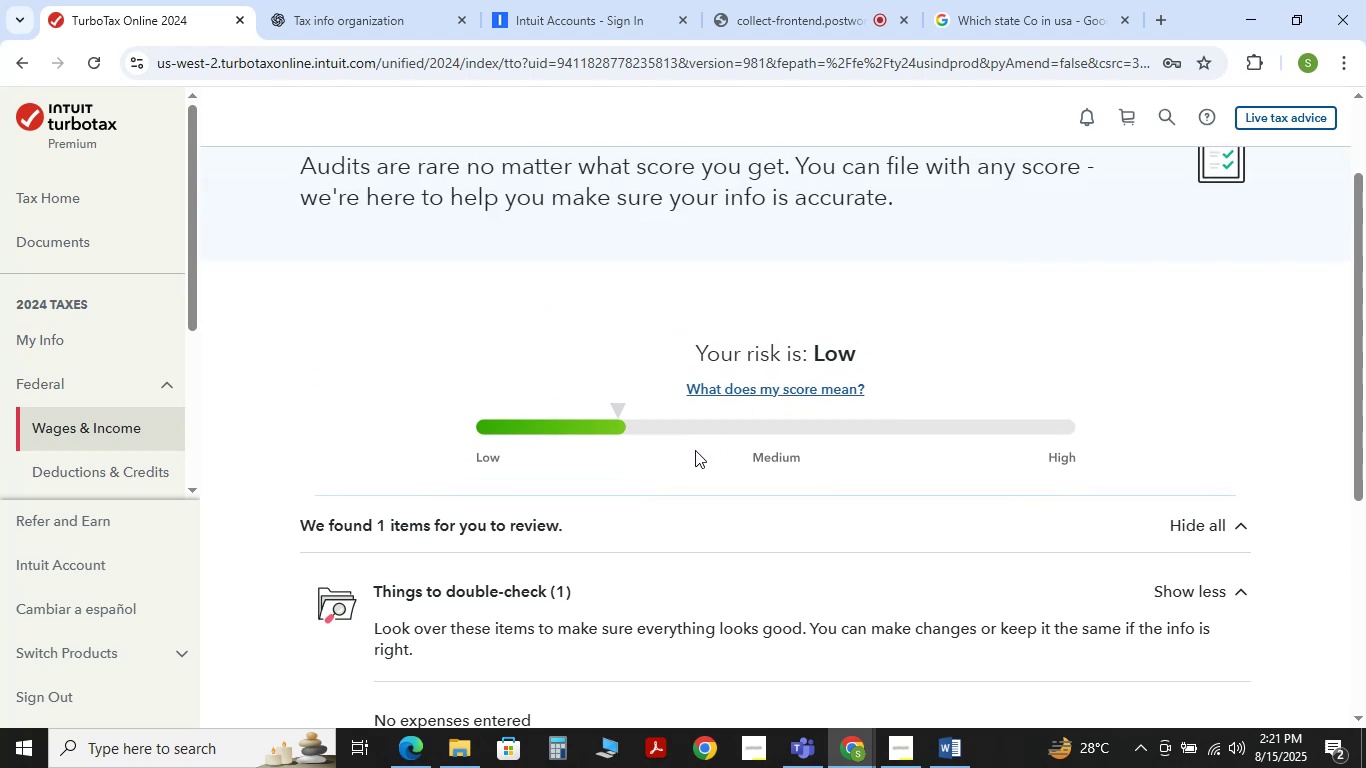 
wait(7.6)
 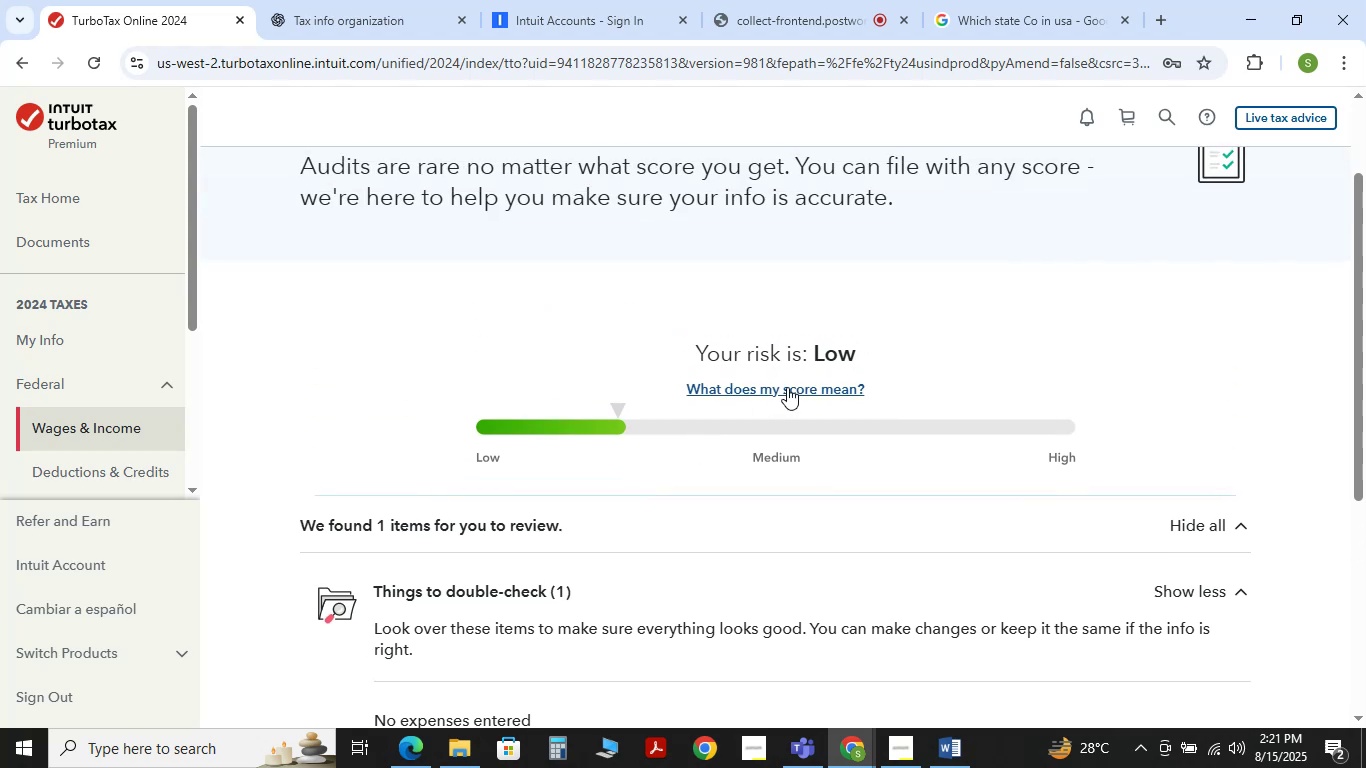 
scroll: coordinate [731, 469], scroll_direction: down, amount: 1.0
 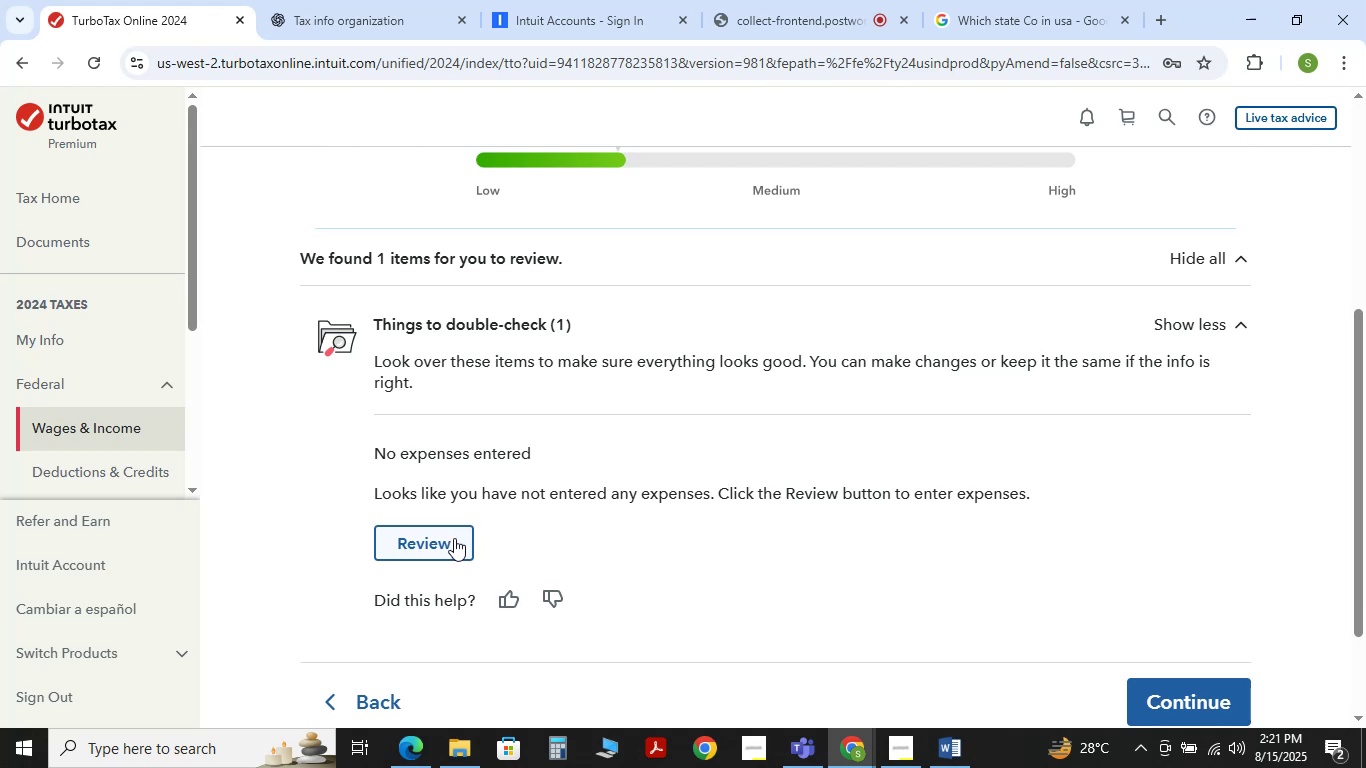 
left_click([454, 538])
 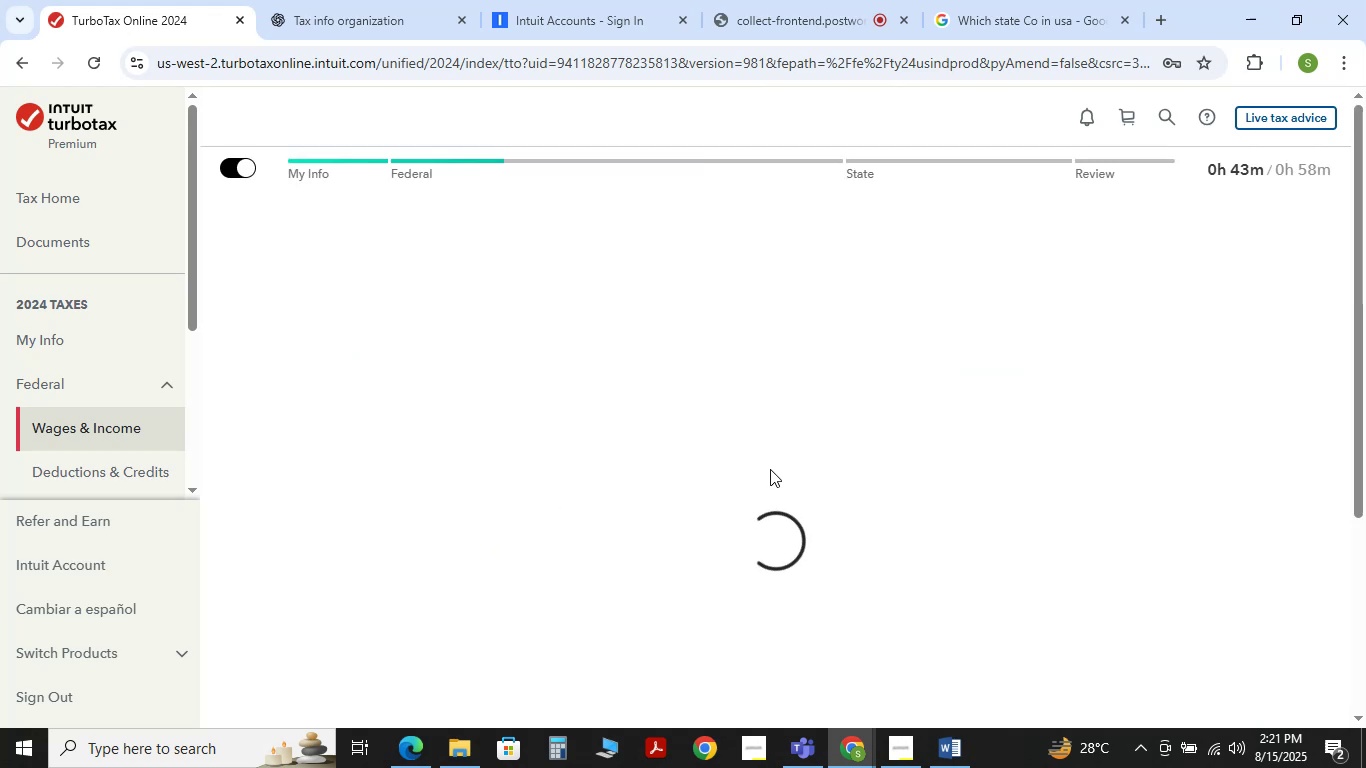 
scroll: coordinate [770, 469], scroll_direction: down, amount: 9.0
 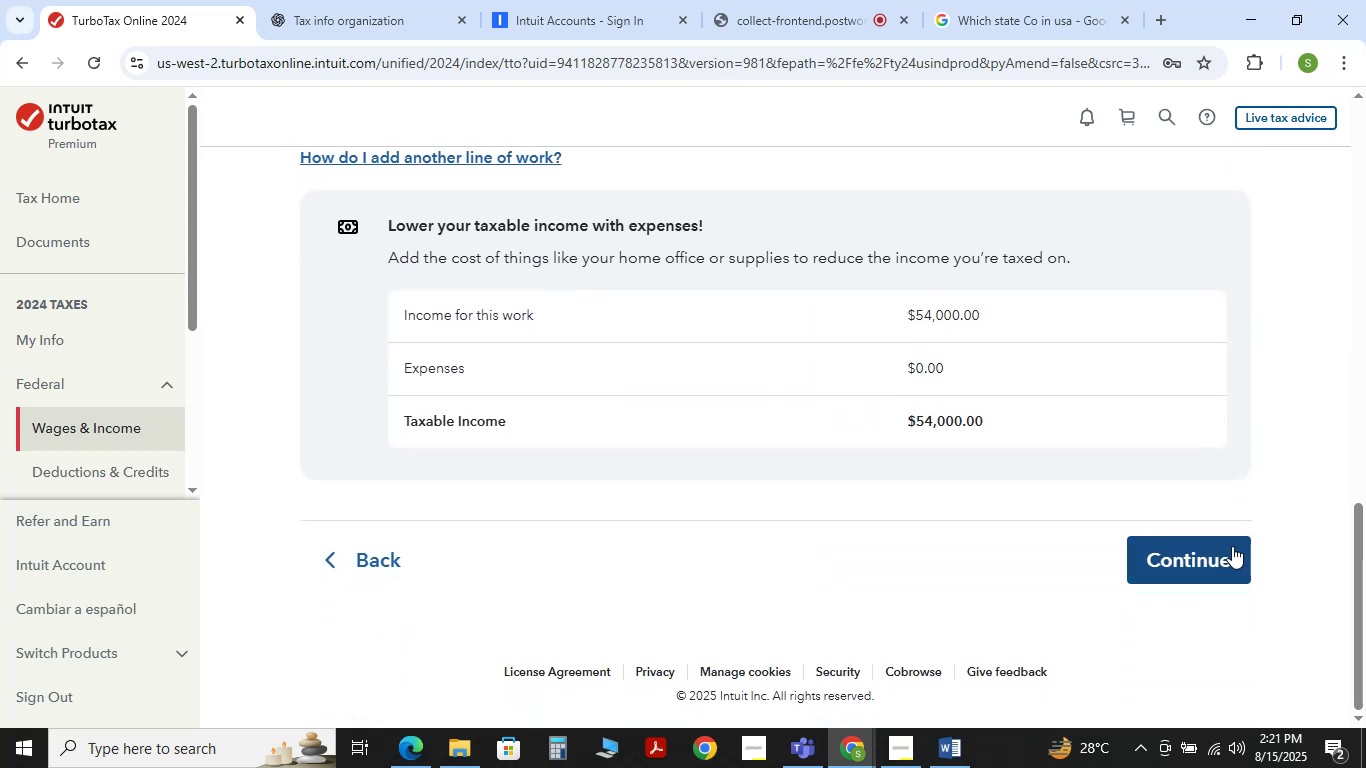 
left_click([1224, 556])
 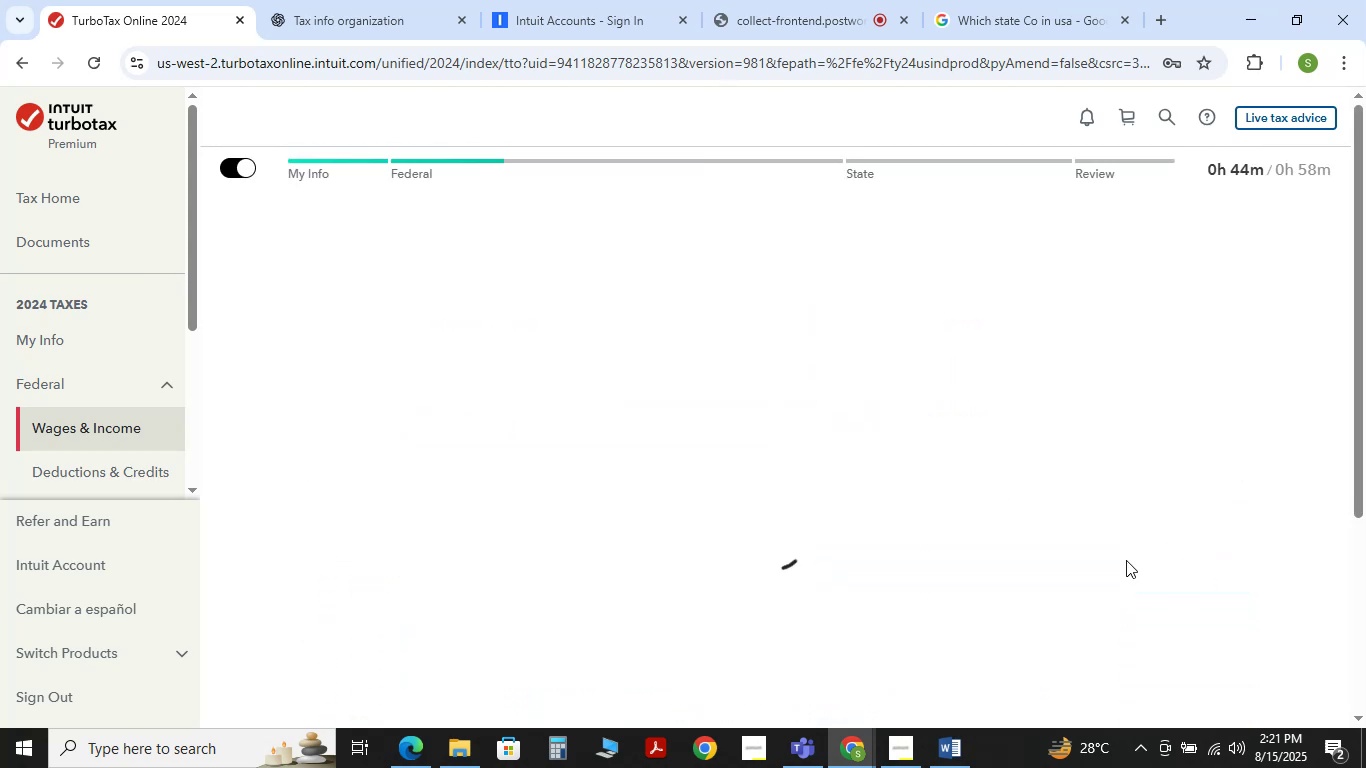 
mouse_move([1091, 558])
 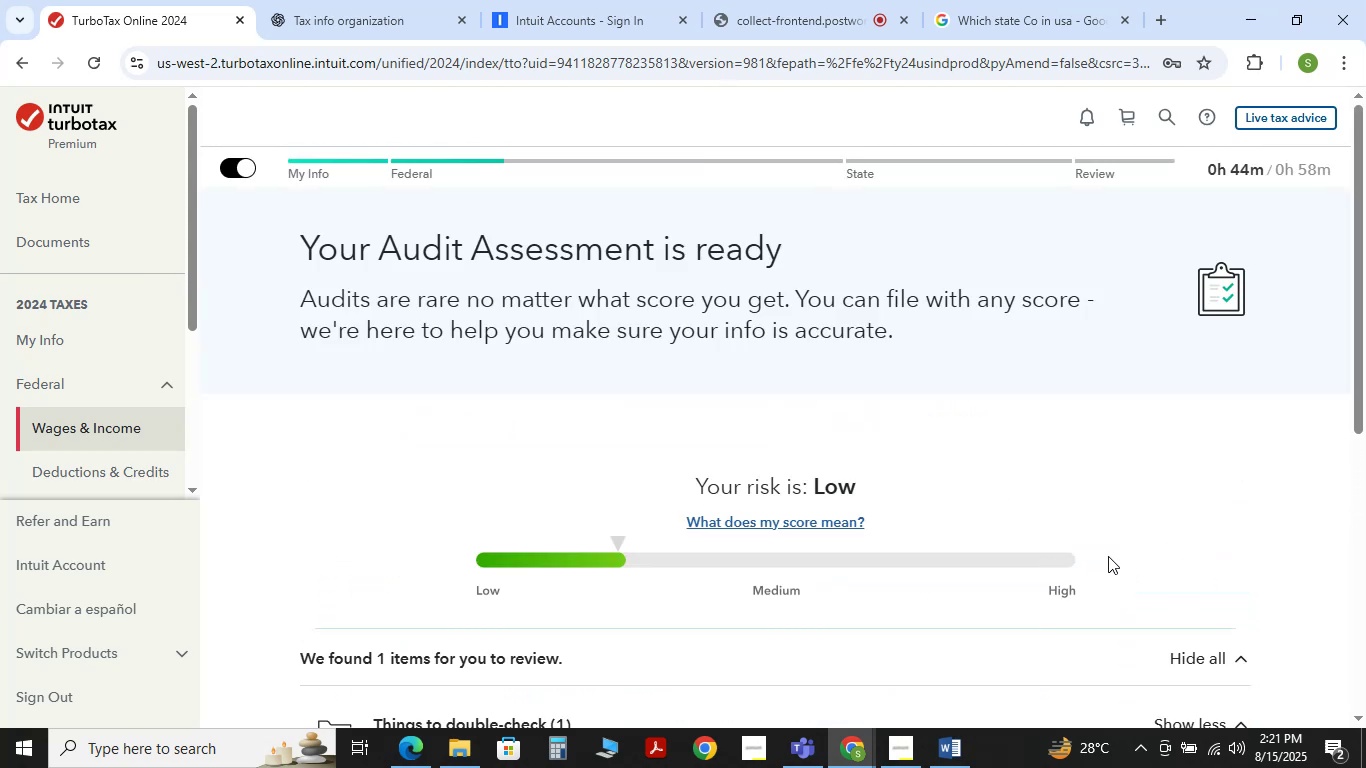 
scroll: coordinate [1110, 556], scroll_direction: down, amount: 3.0
 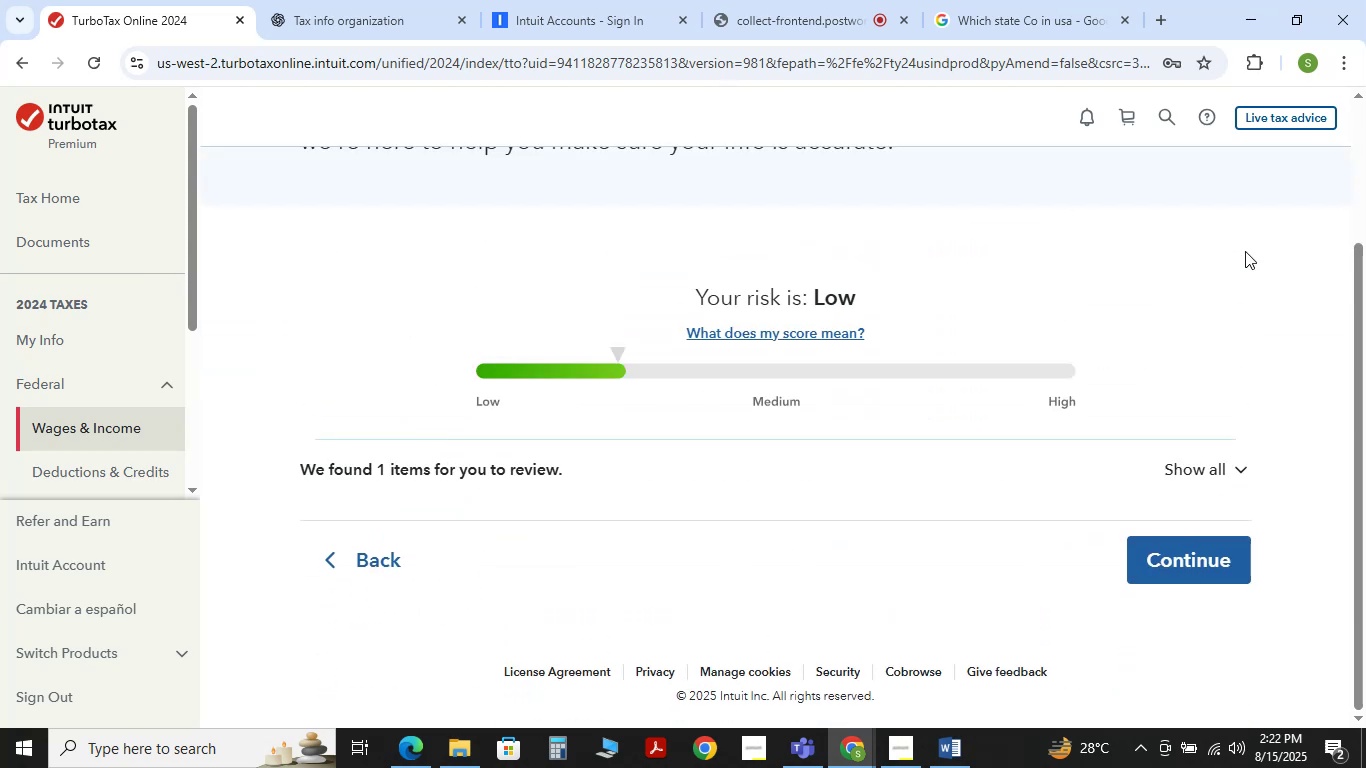 
left_click([1246, 474])
 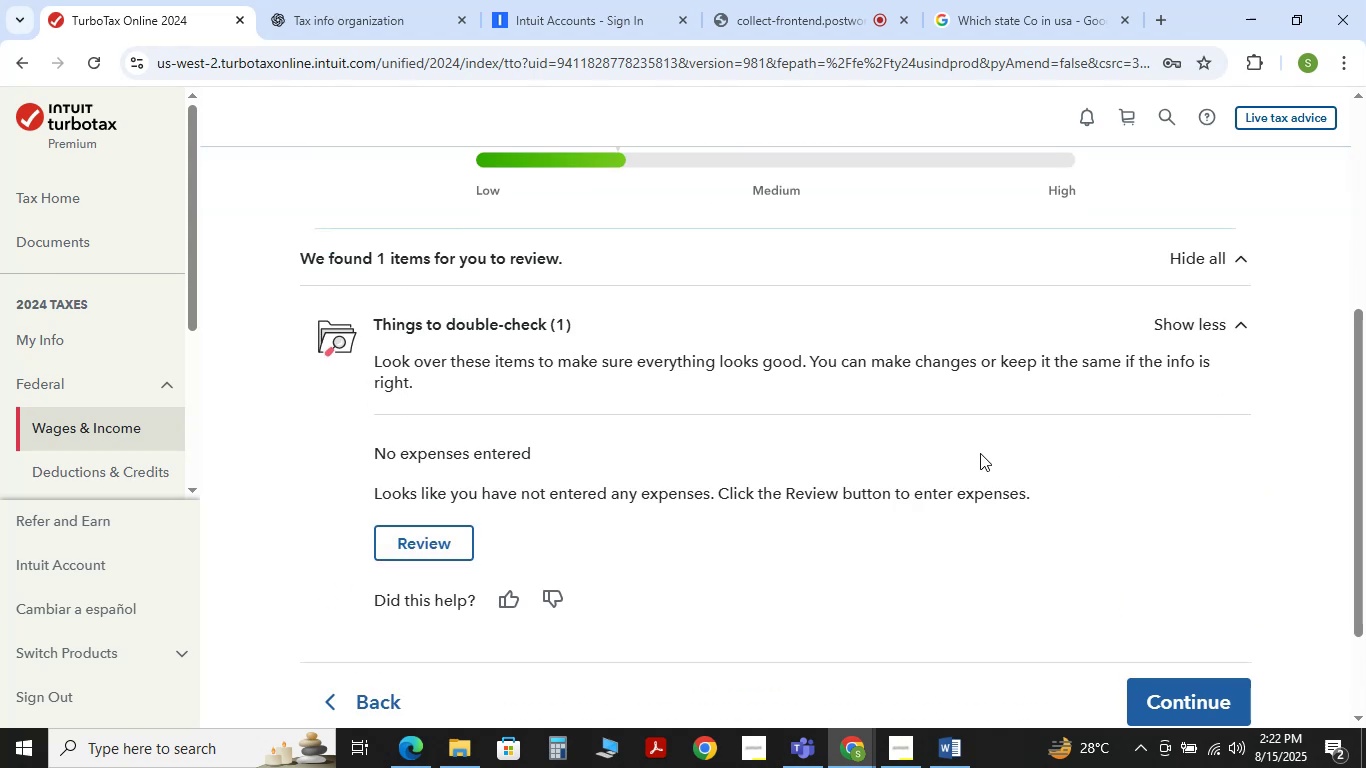 
scroll: coordinate [964, 453], scroll_direction: down, amount: 2.0
 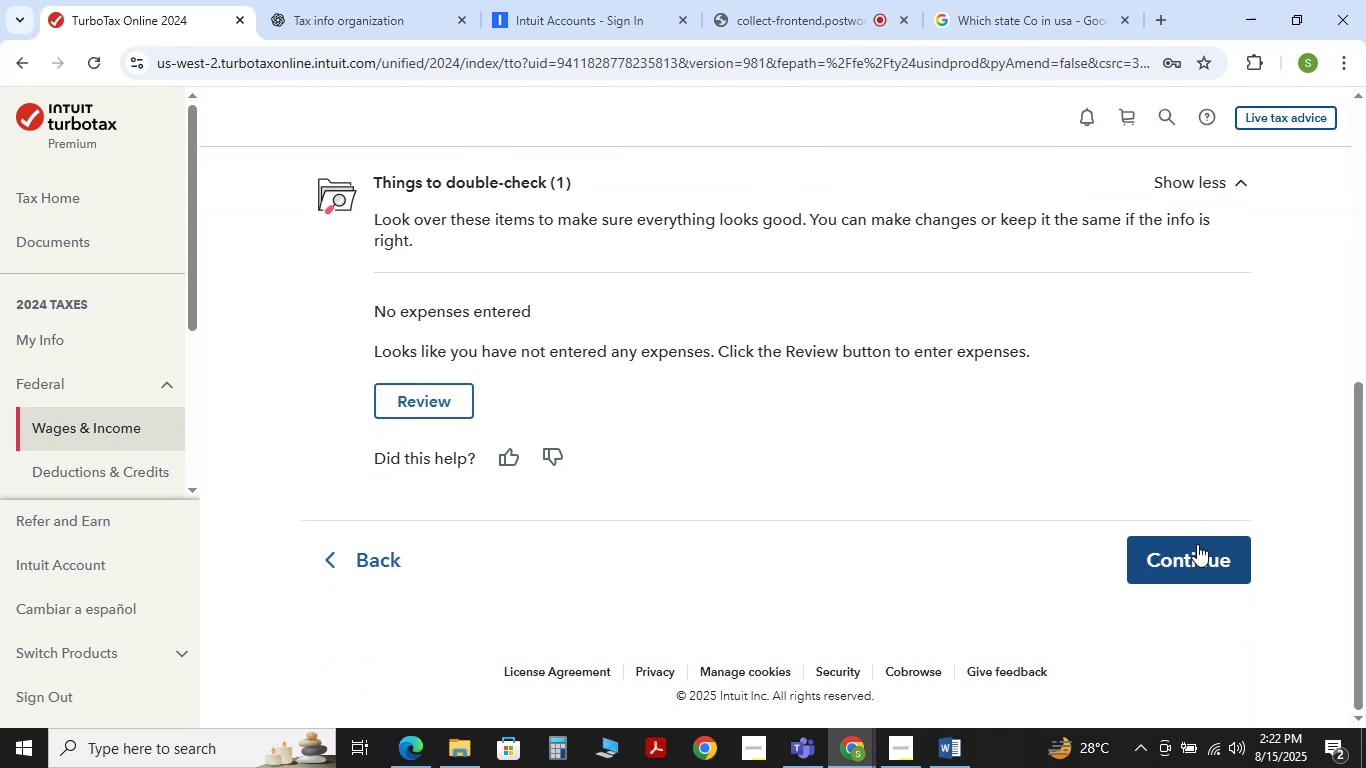 
left_click([1197, 544])
 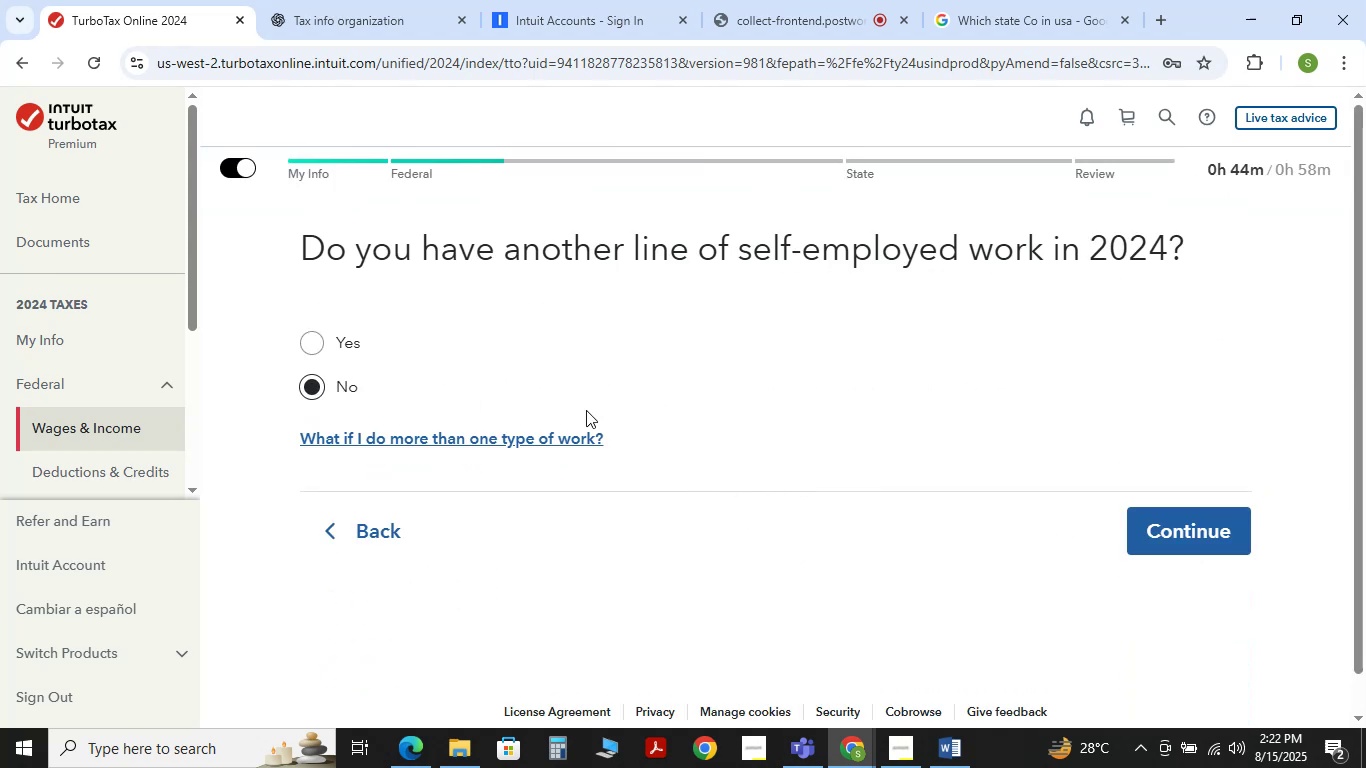 
wait(7.98)
 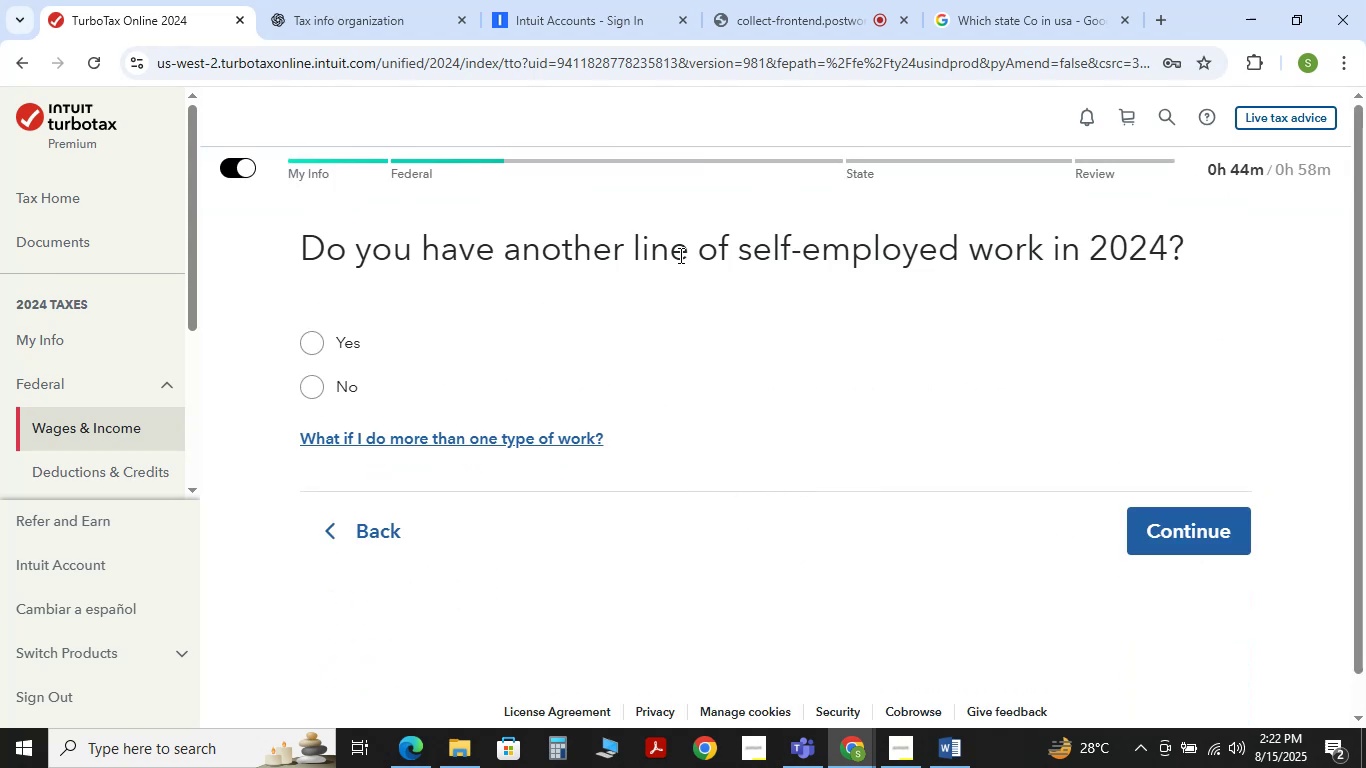 
left_click([1189, 533])
 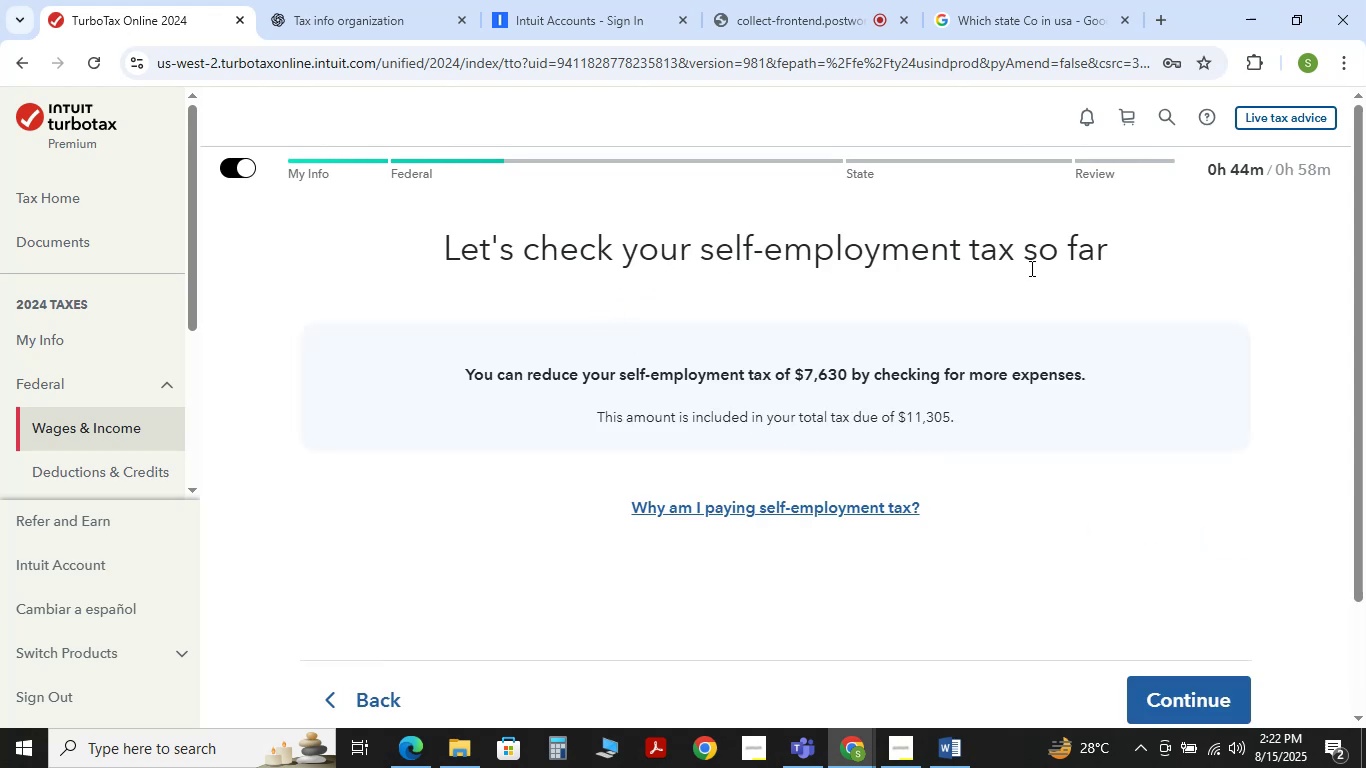 
wait(5.63)
 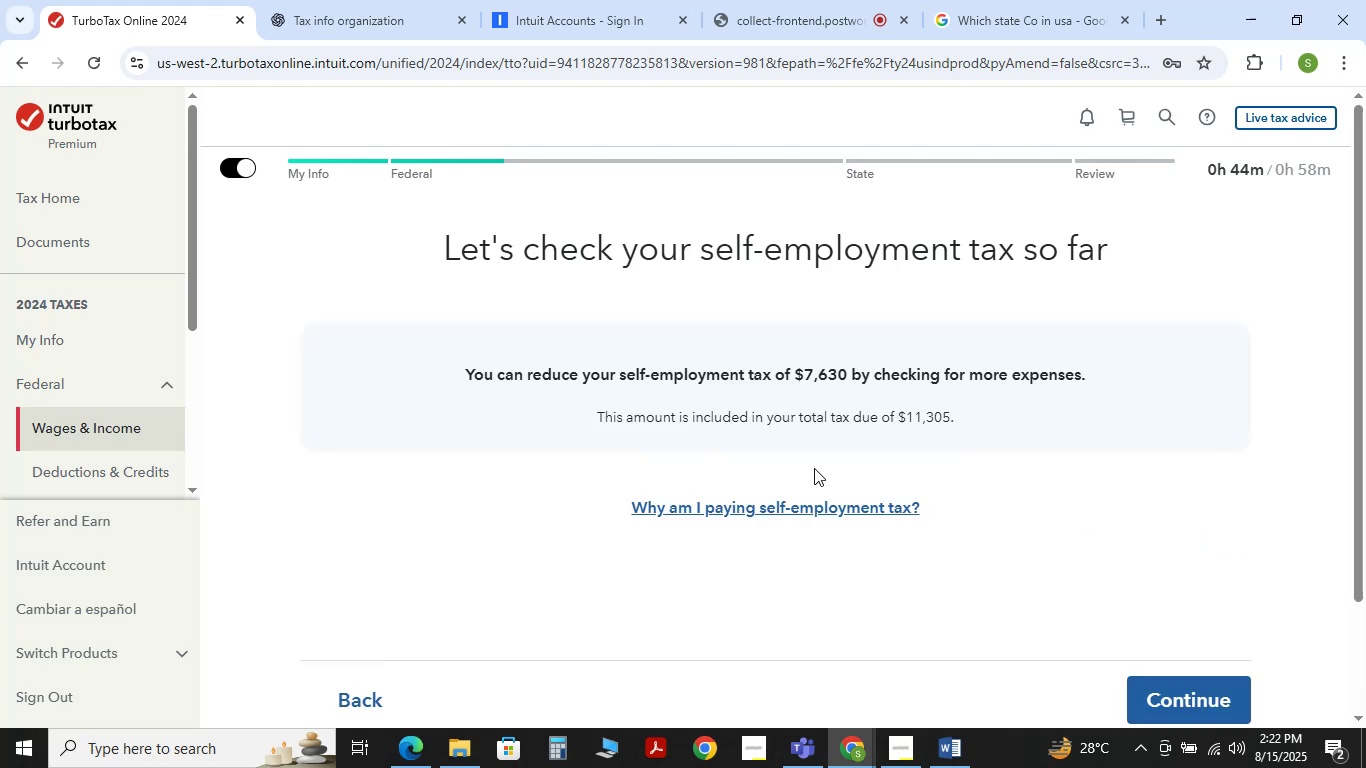 
scroll: coordinate [957, 348], scroll_direction: down, amount: 1.0
 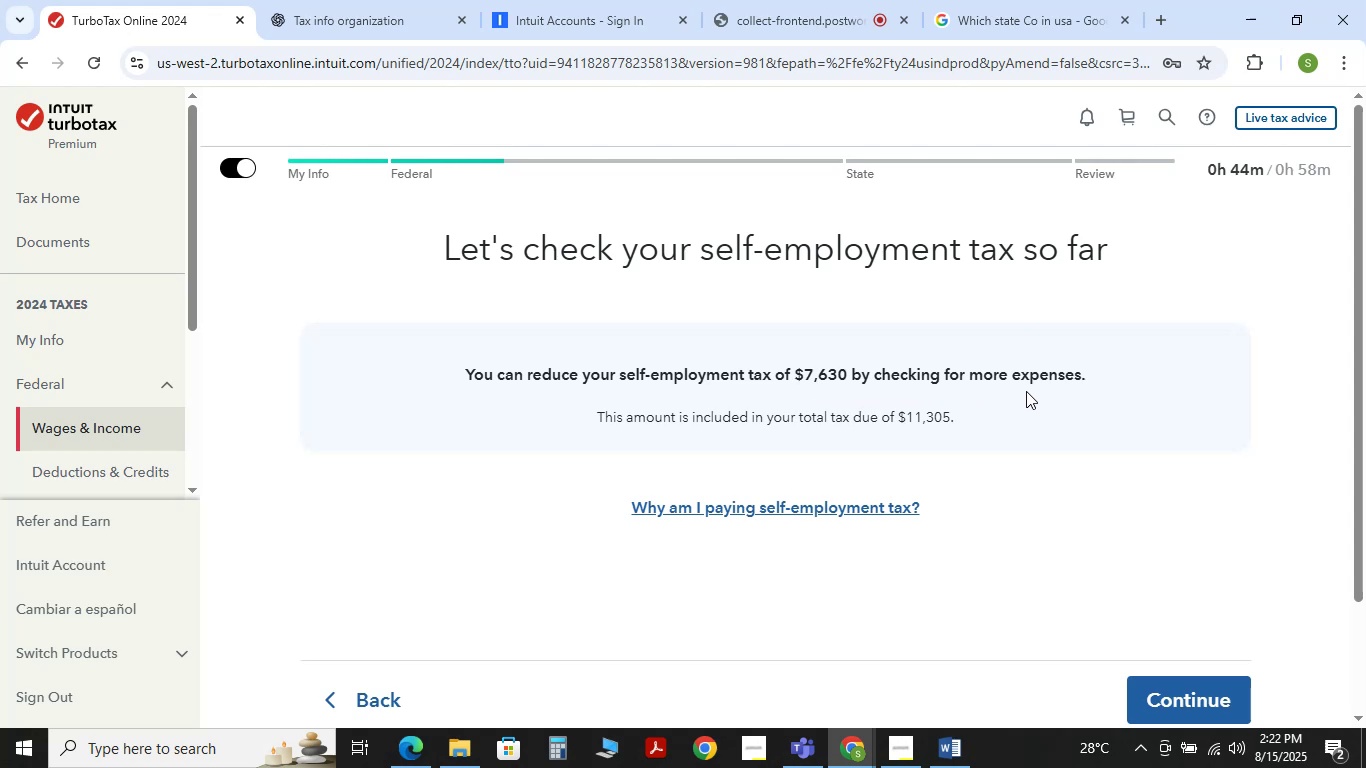 
wait(6.66)
 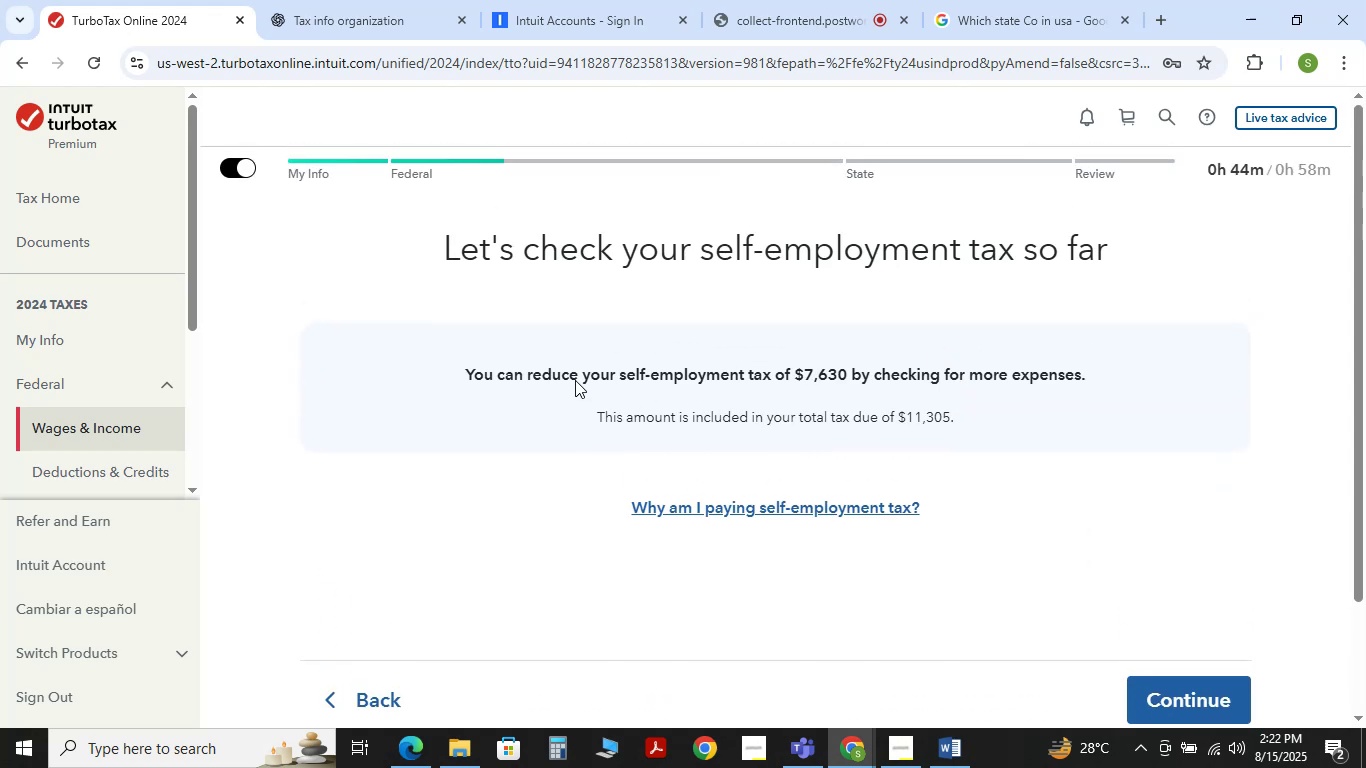 
scroll: coordinate [1111, 552], scroll_direction: none, amount: 0.0
 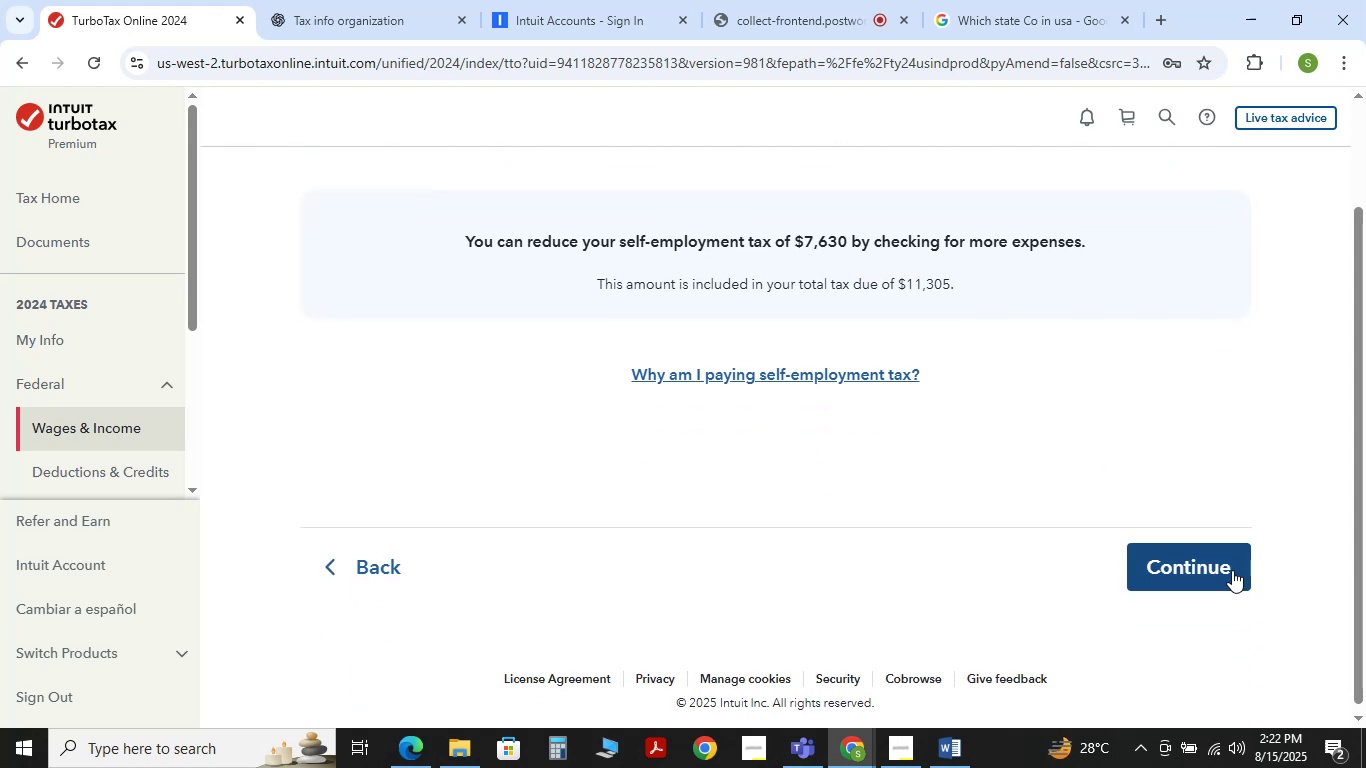 
left_click([1227, 570])
 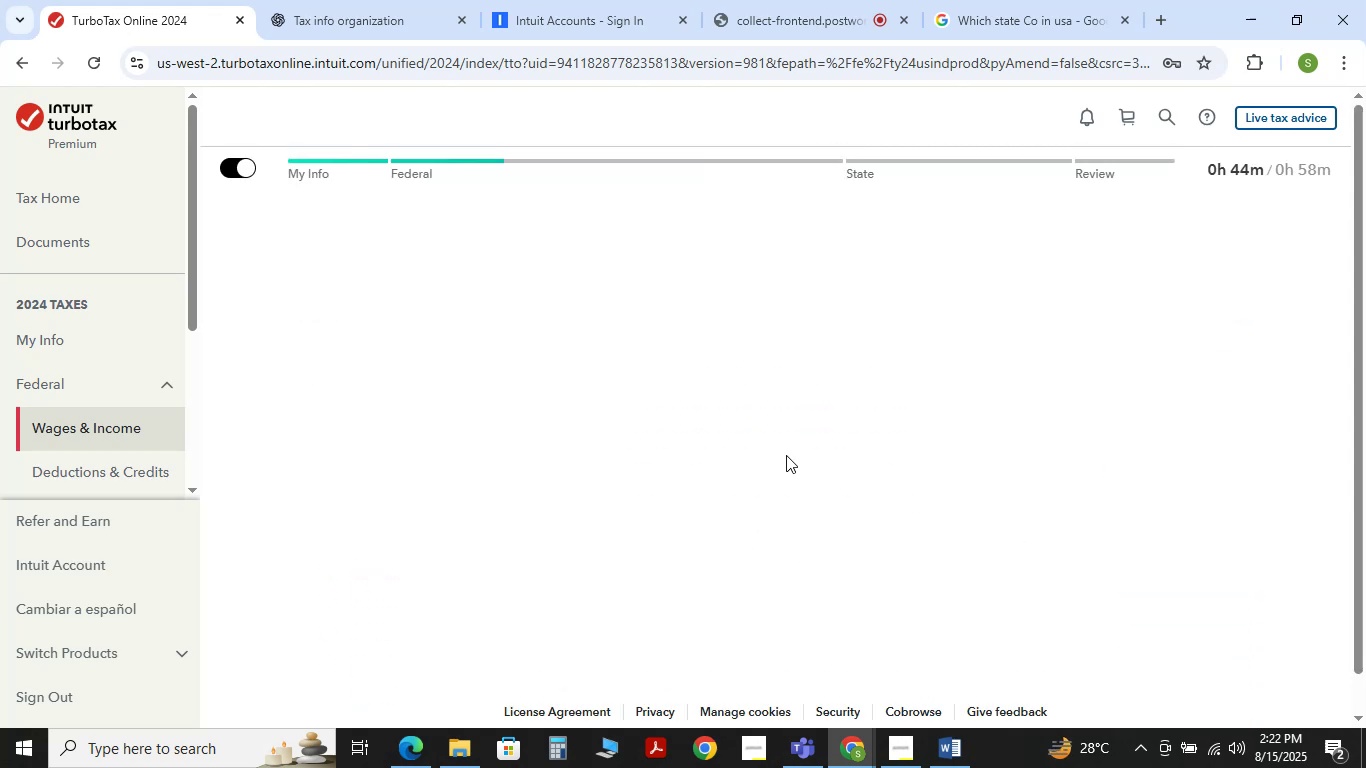 
mouse_move([703, 418])
 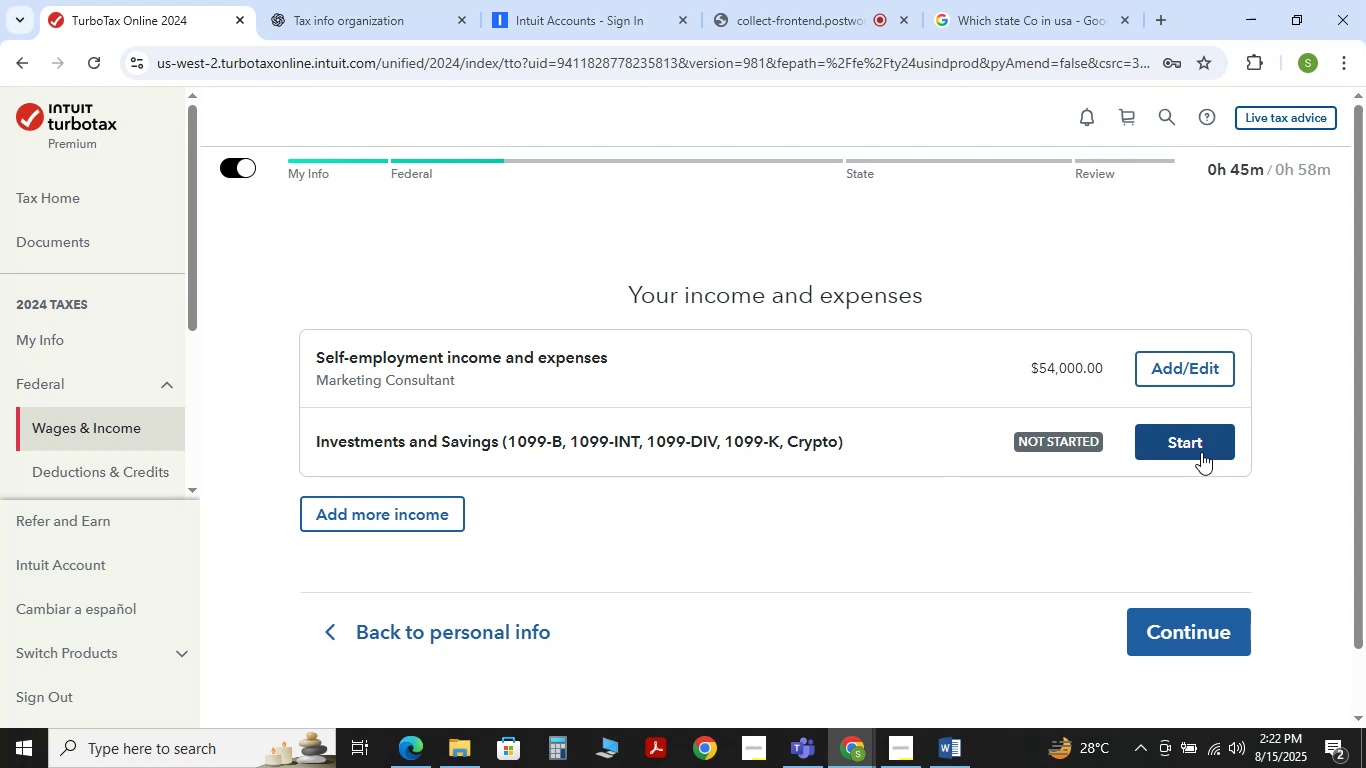 
wait(31.21)
 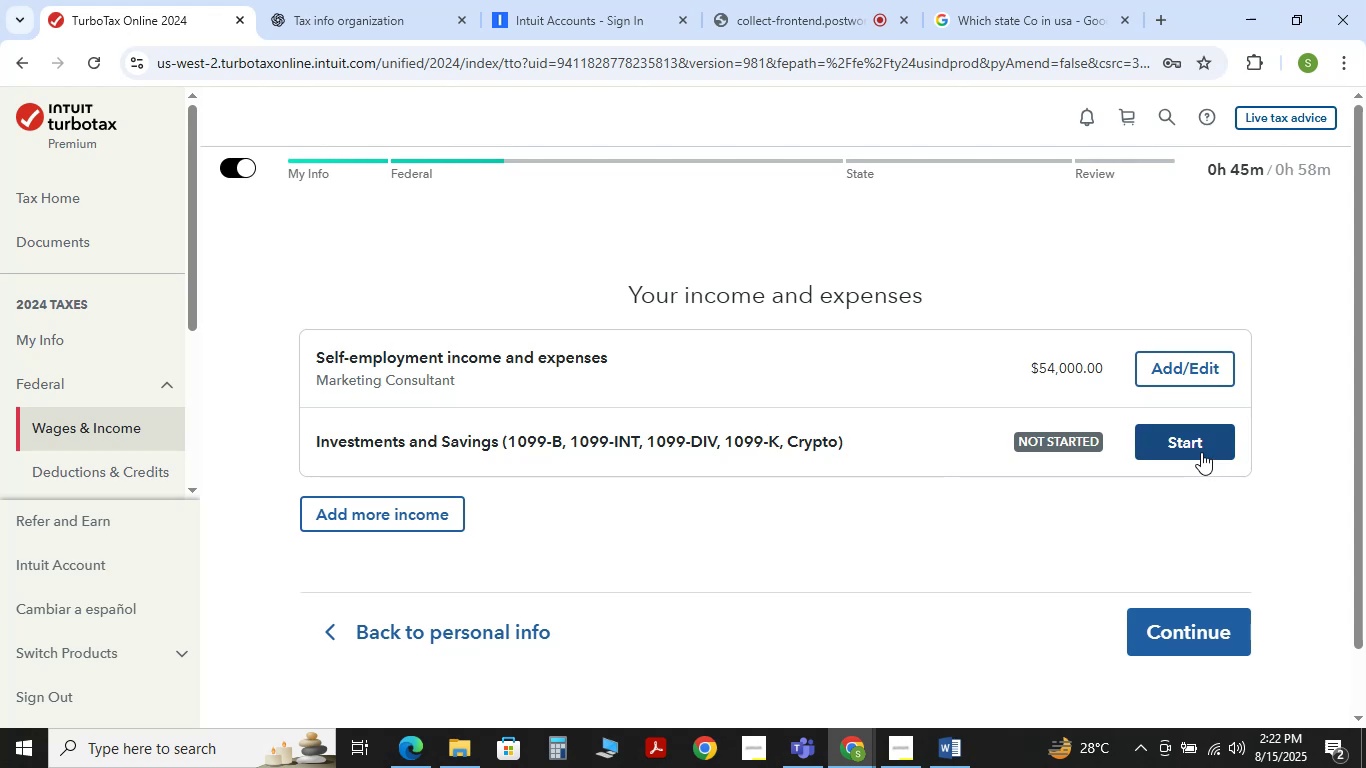 
left_click([813, 39])
 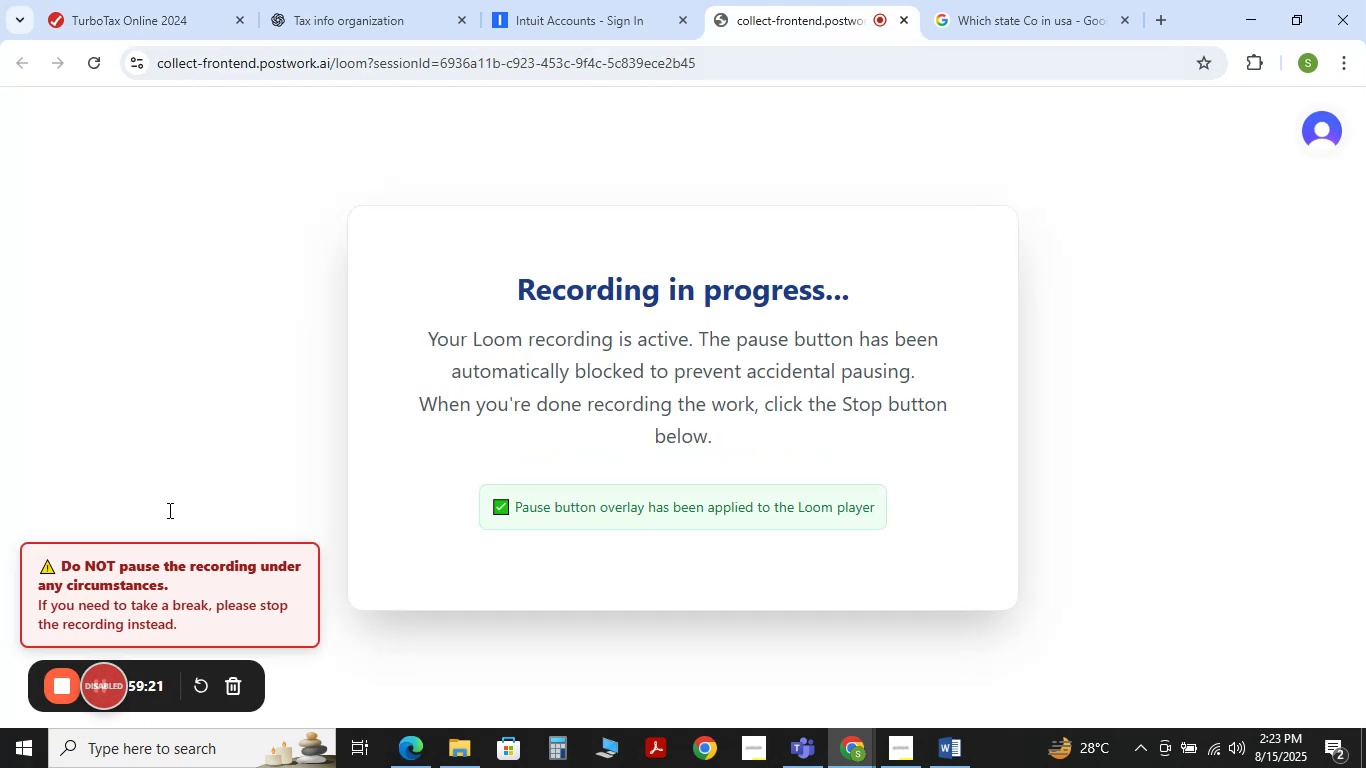 
left_click([470, 0])
 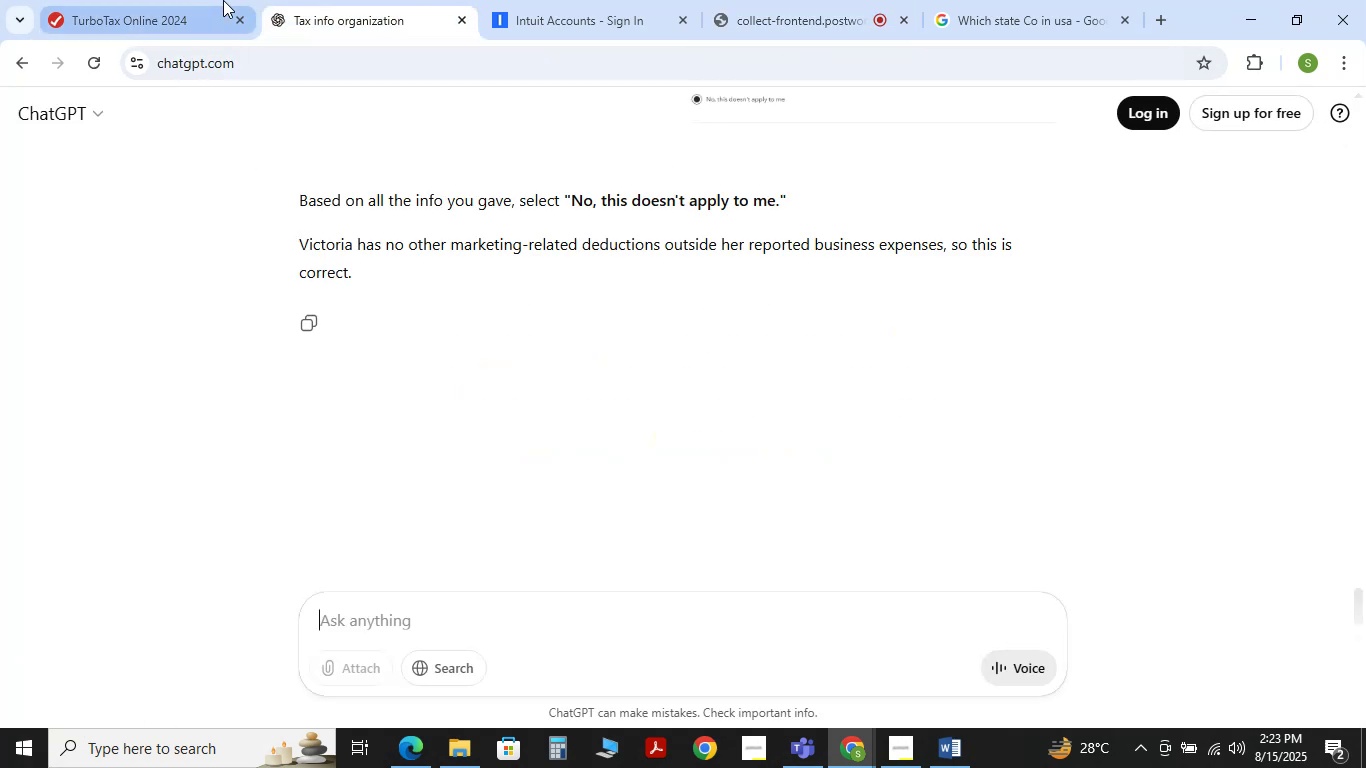 
left_click([200, 0])
 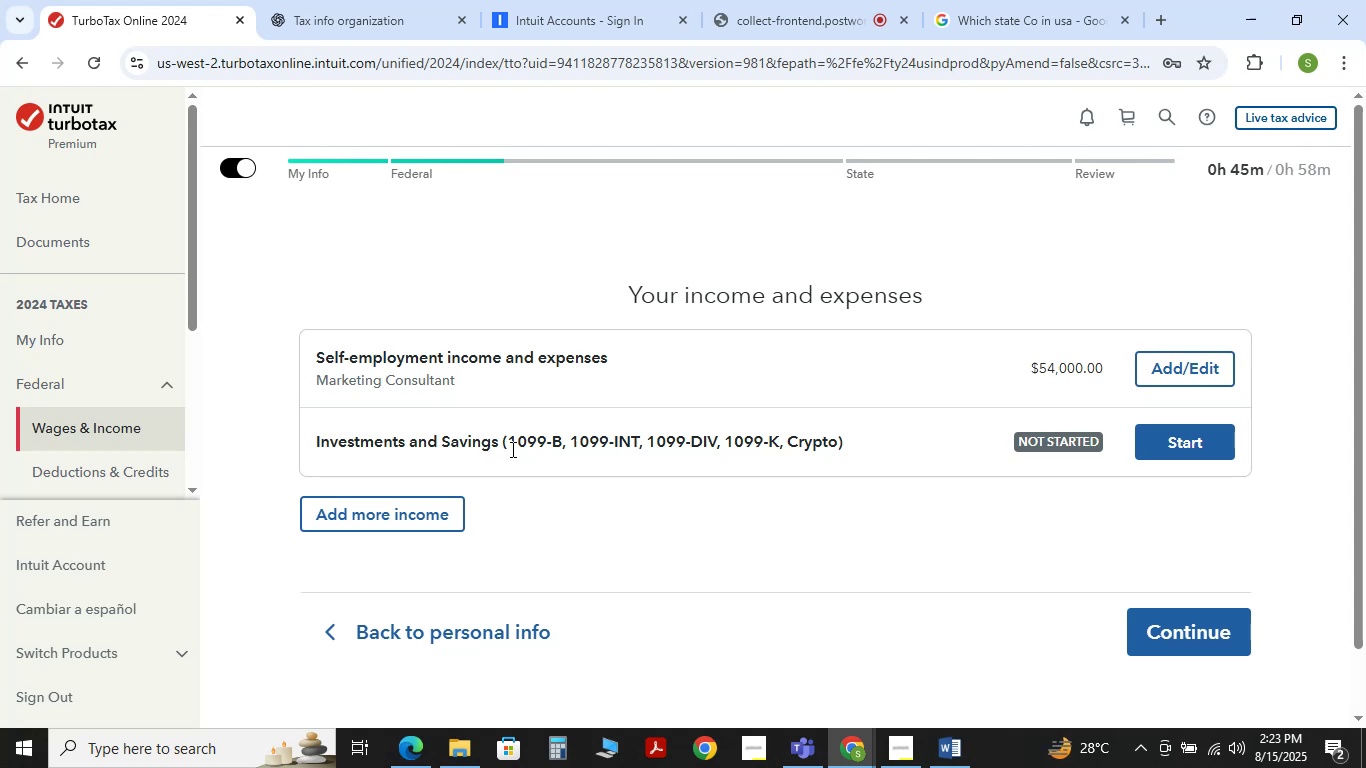 
wait(30.06)
 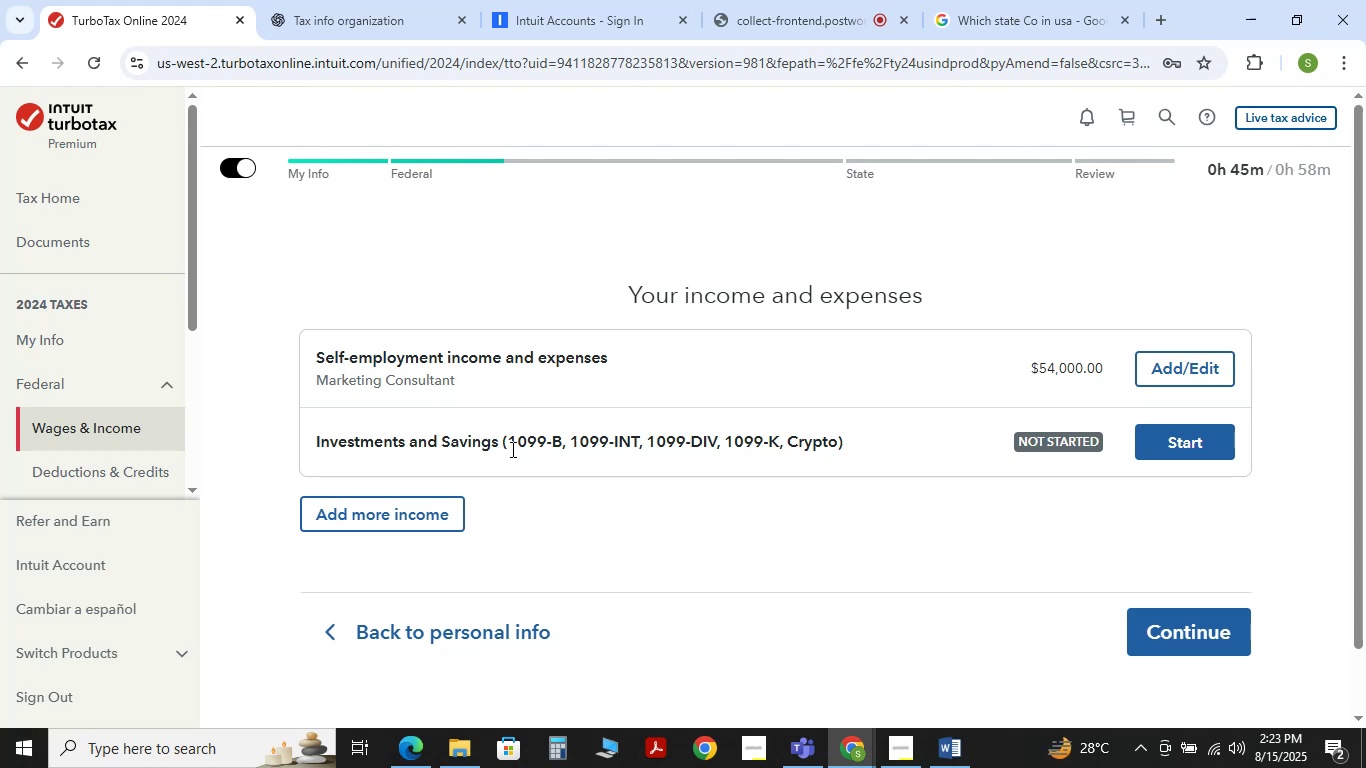 
double_click([690, 445])
 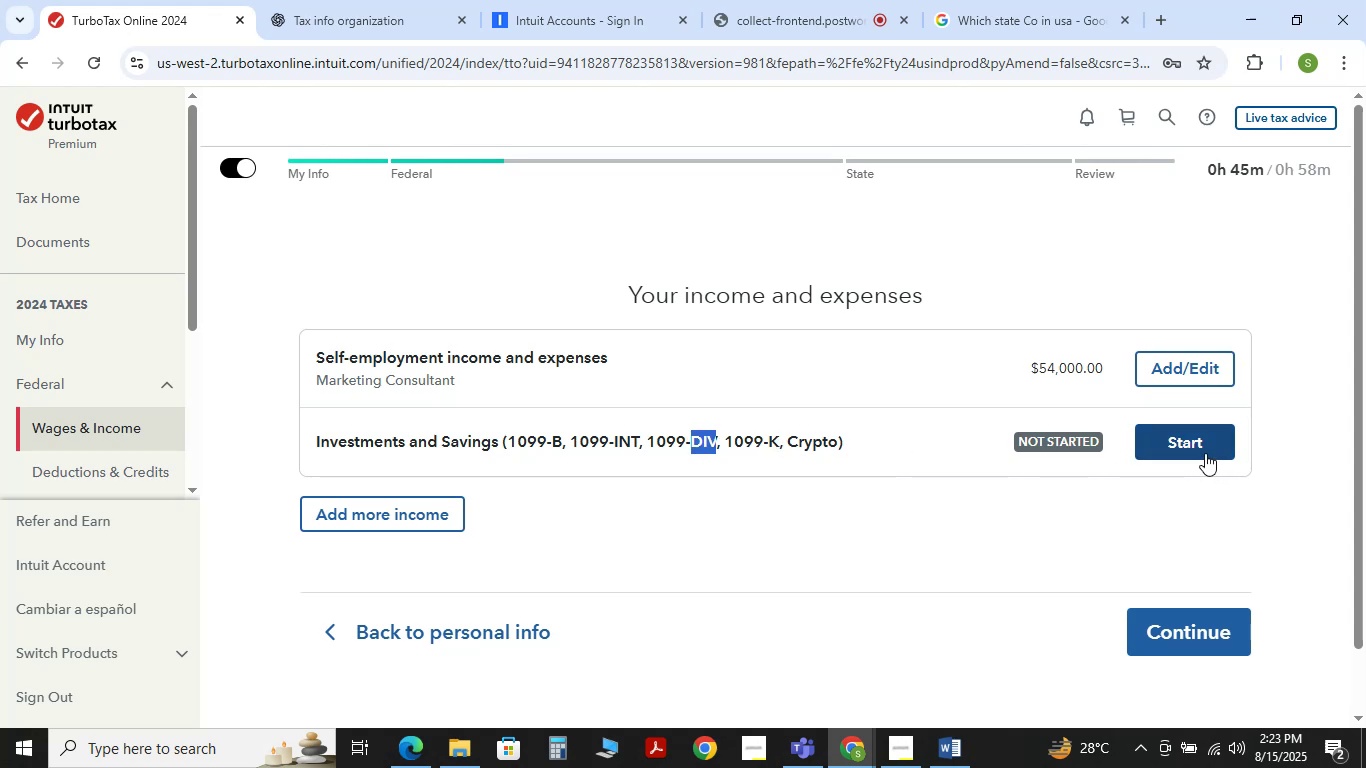 
double_click([1198, 444])
 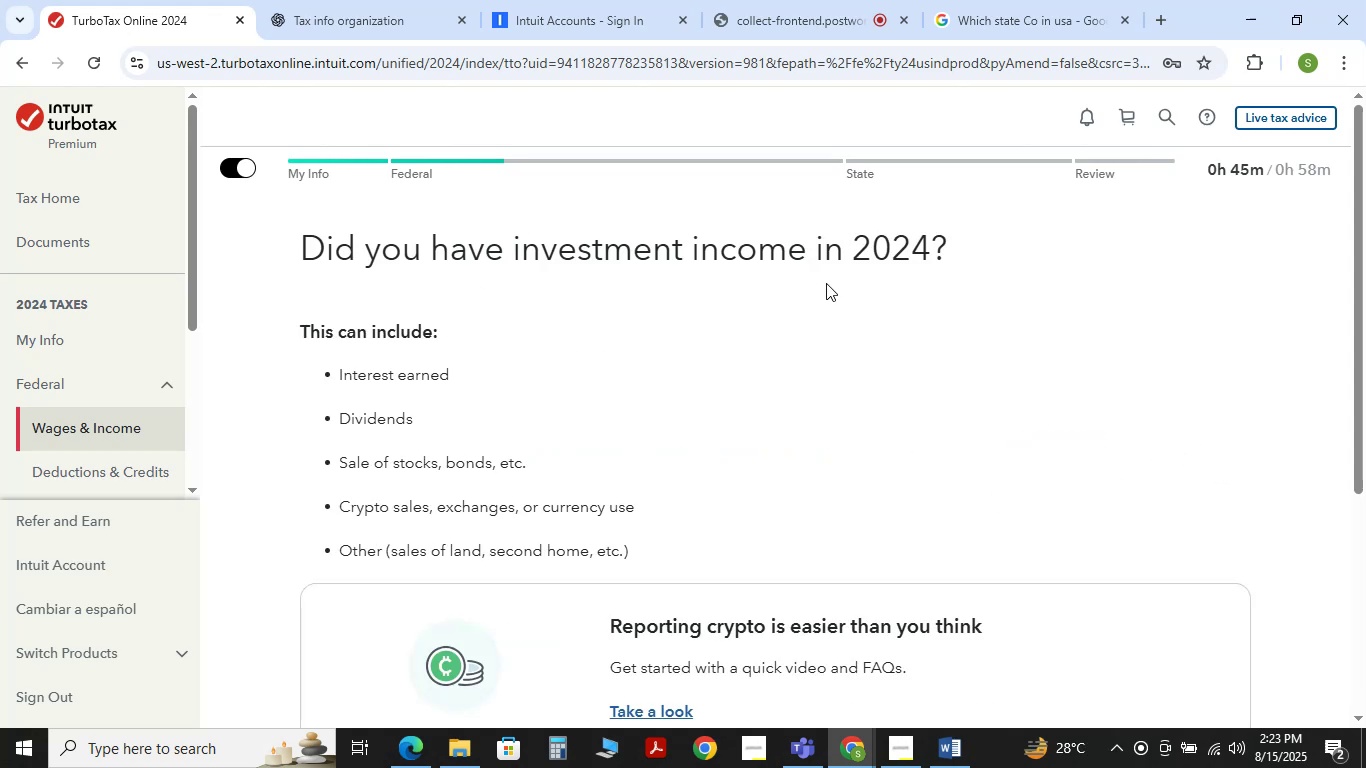 
wait(5.86)
 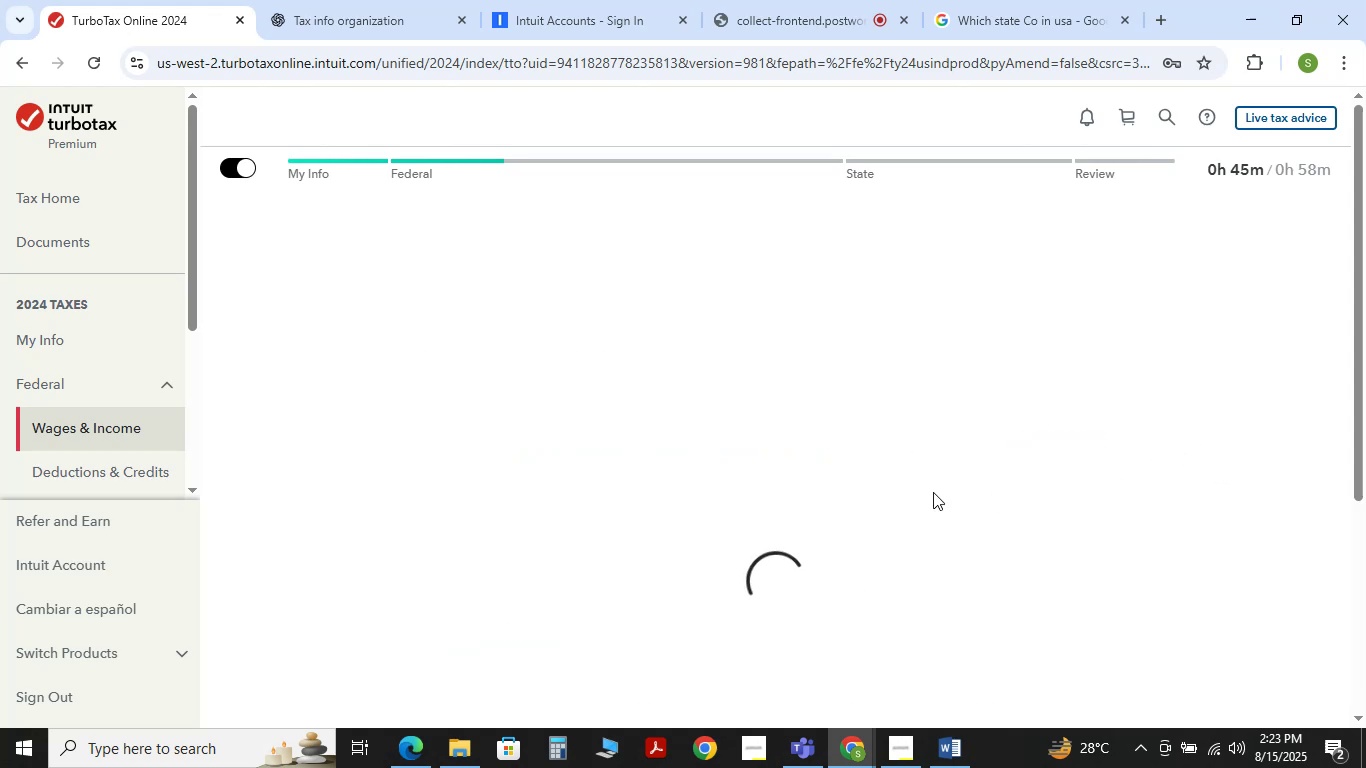 
scroll: coordinate [561, 368], scroll_direction: down, amount: 3.0
 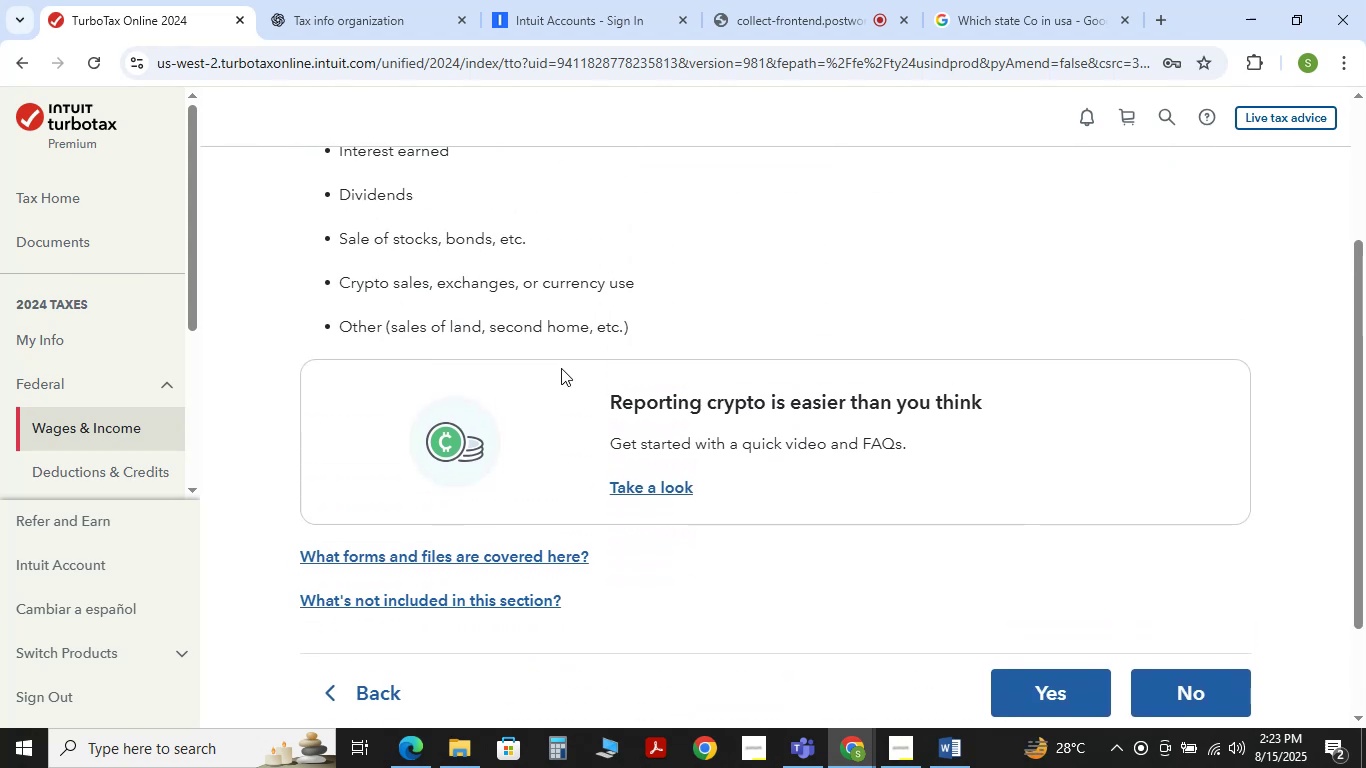 
scroll: coordinate [561, 368], scroll_direction: up, amount: 1.0
 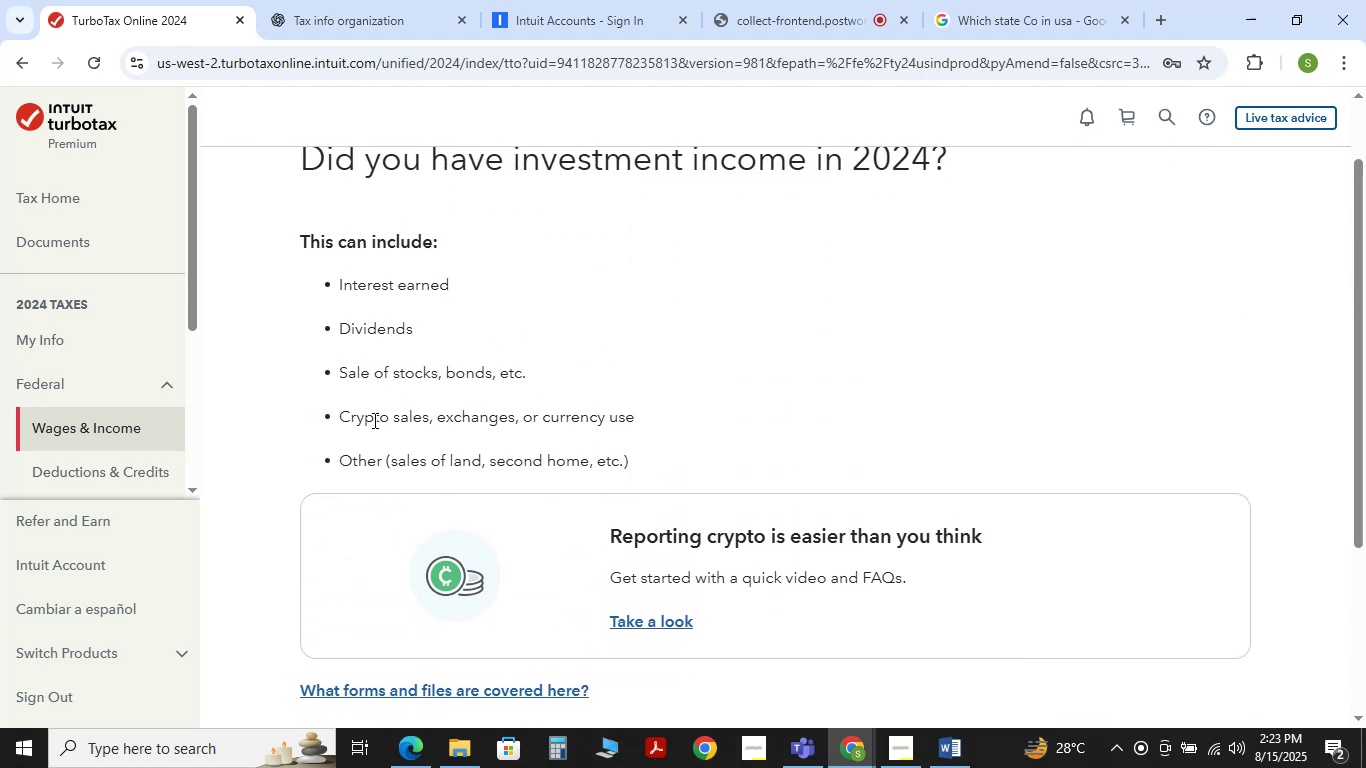 
wait(8.36)
 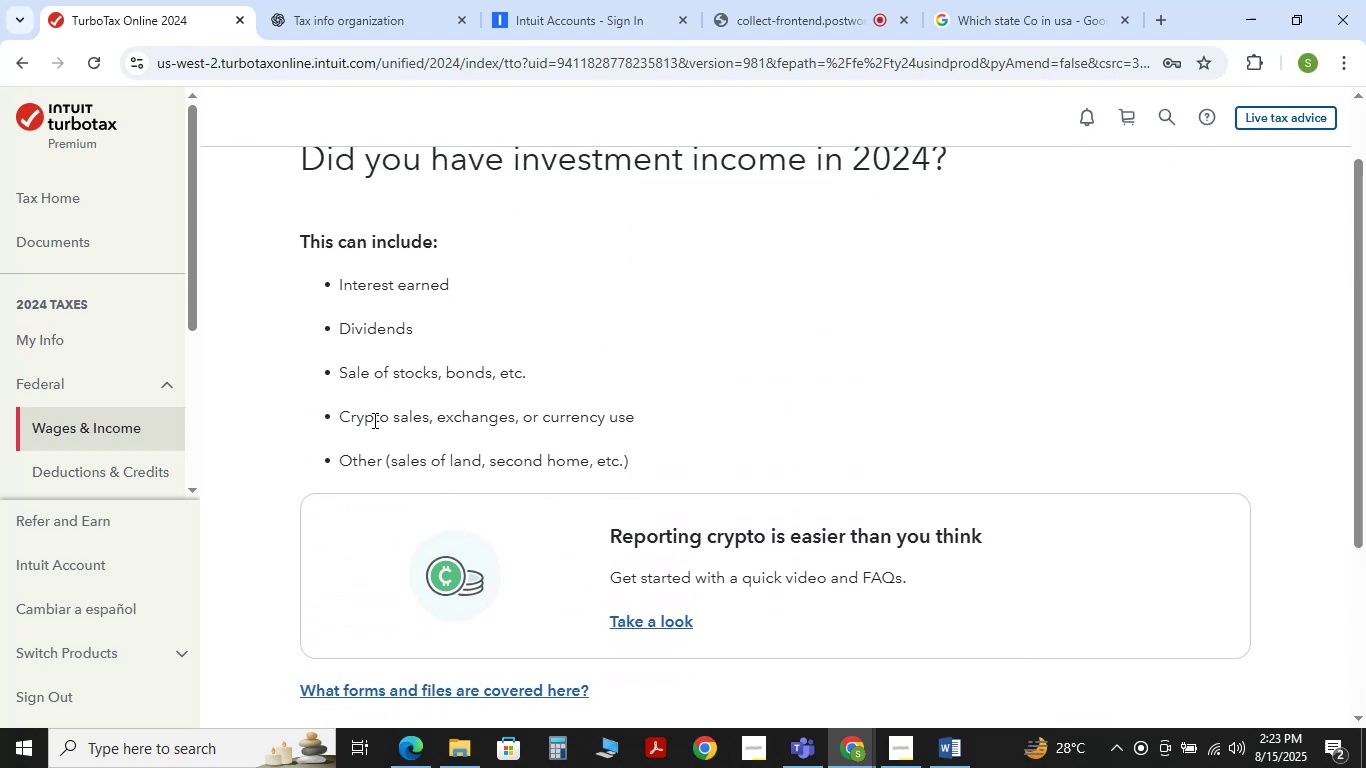 
scroll: coordinate [650, 475], scroll_direction: down, amount: 1.0
 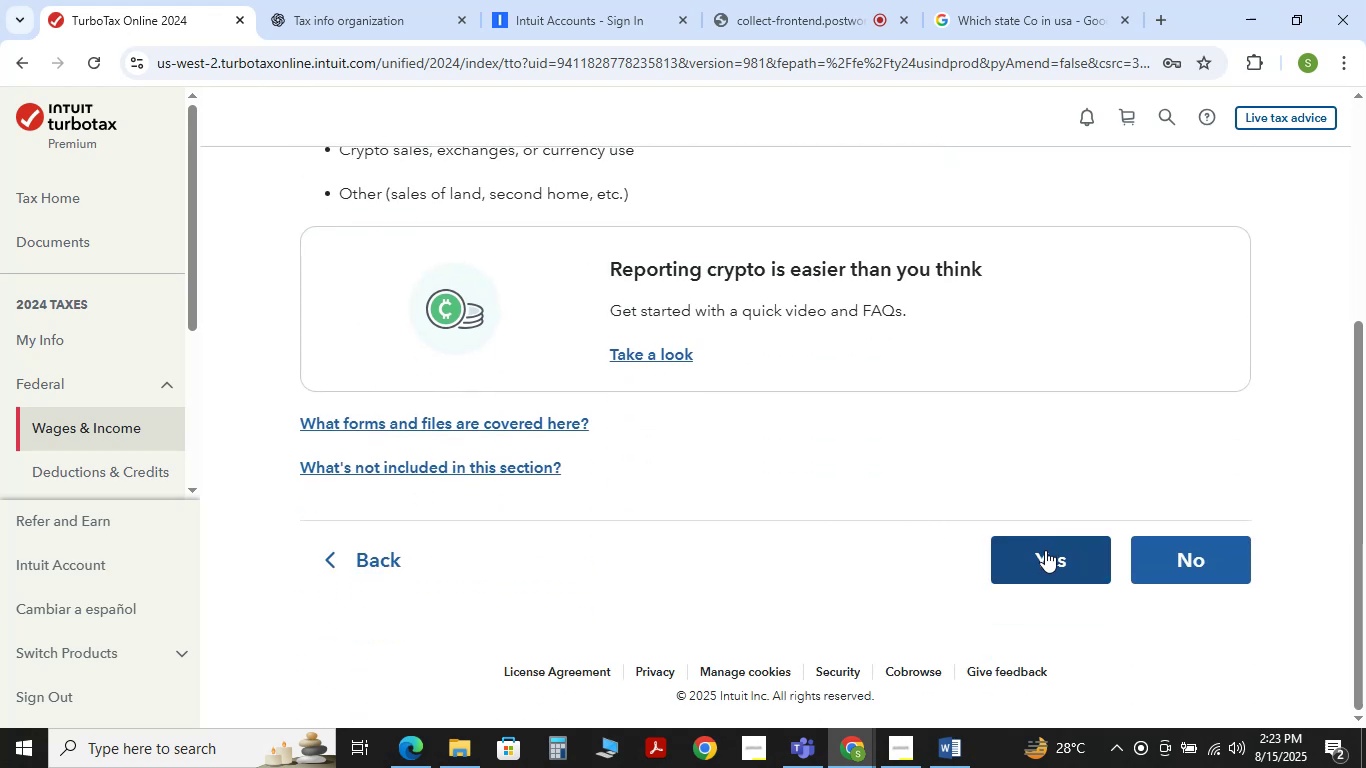 
scroll: coordinate [997, 551], scroll_direction: up, amount: 2.0
 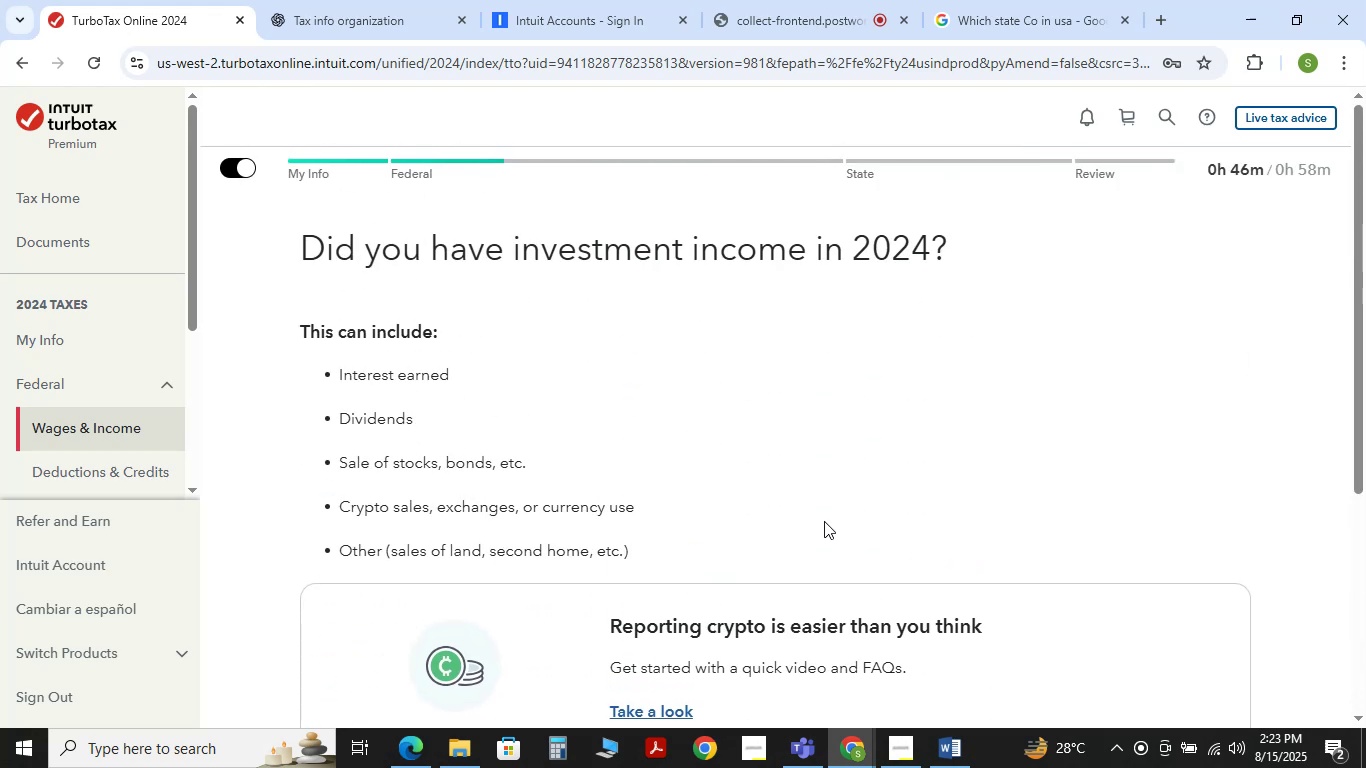 
key(Meta+Shift+S)
 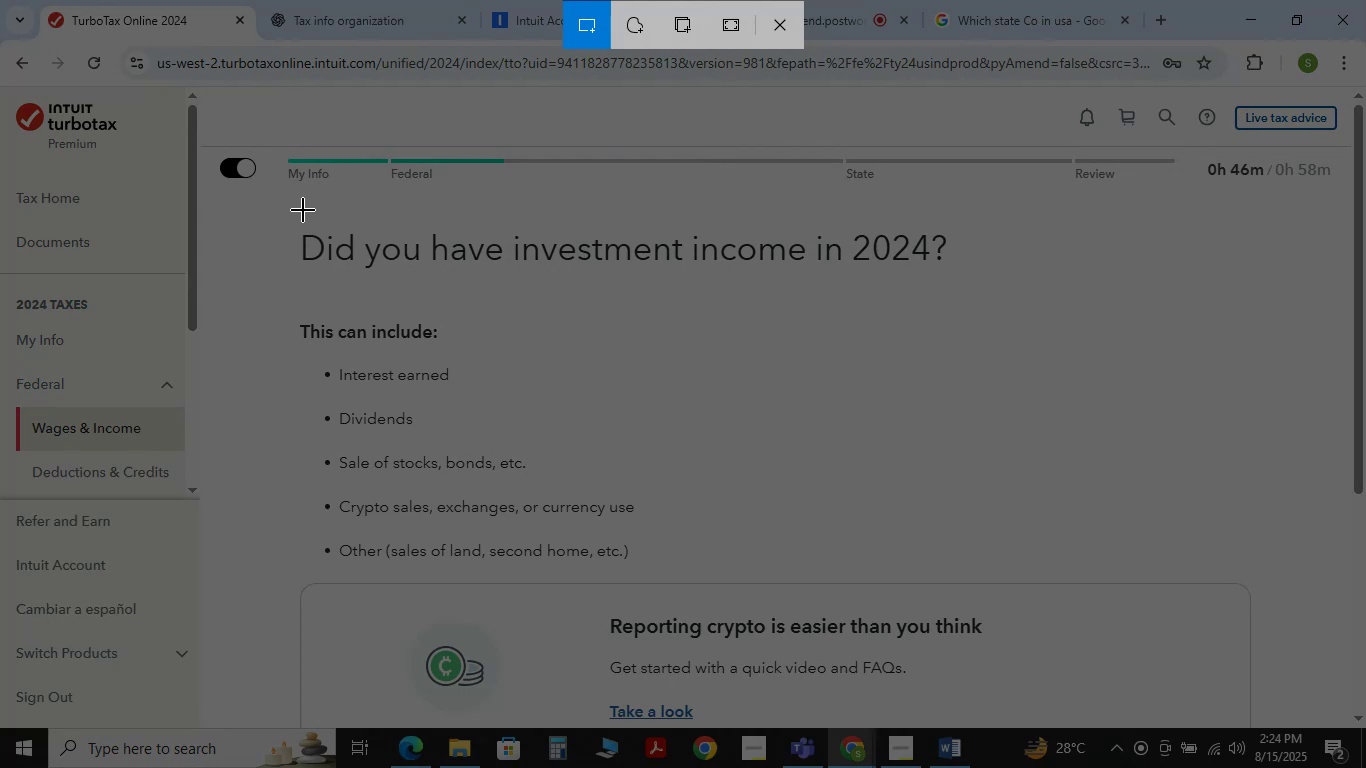 
left_click_drag(start_coordinate=[299, 210], to_coordinate=[1031, 568])
 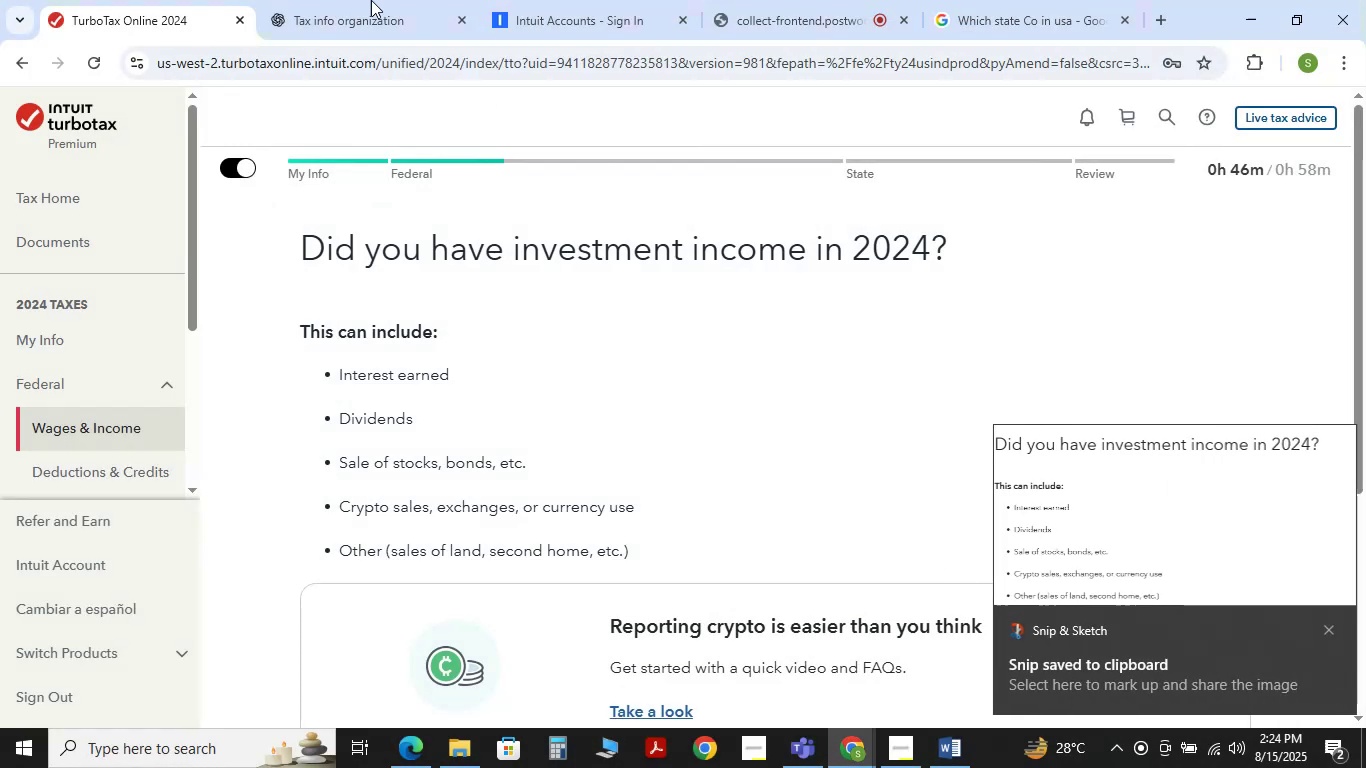 
left_click([334, 0])
 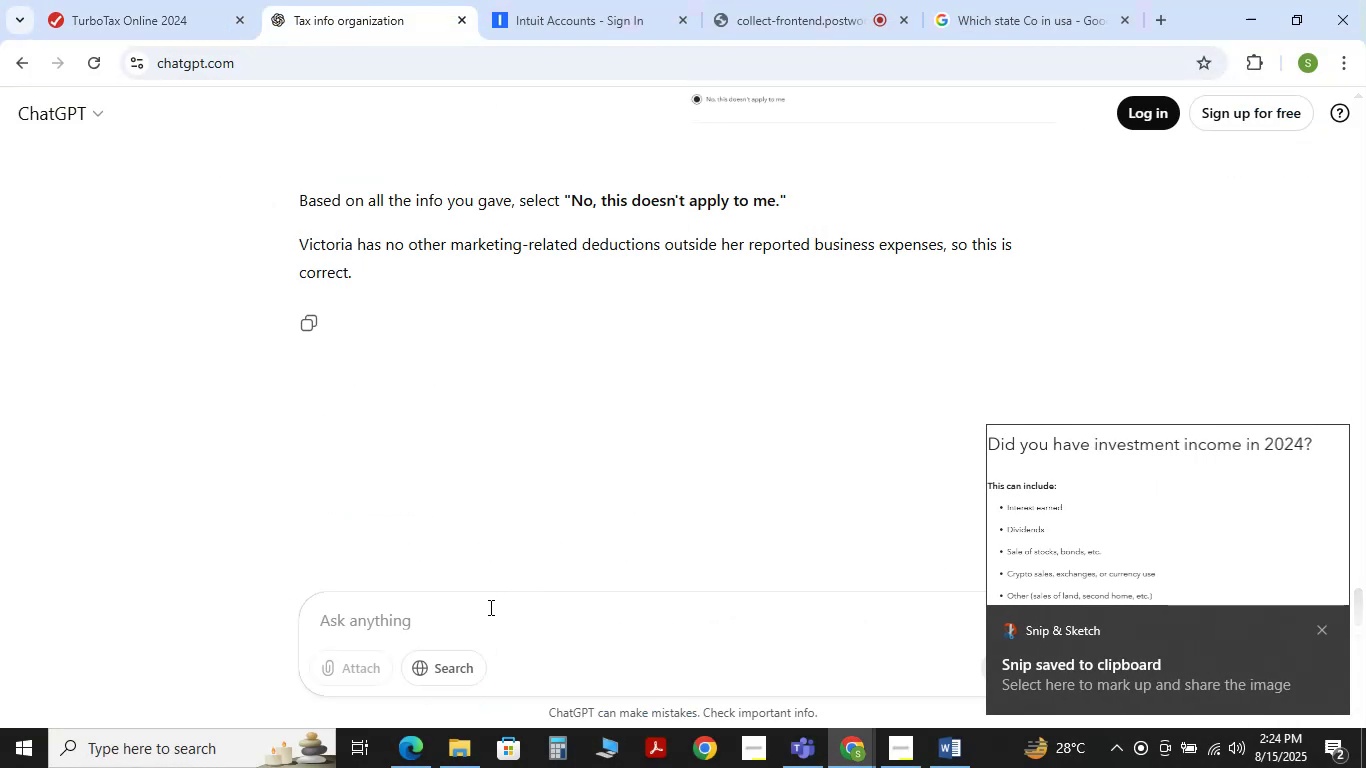 
key(Control+V)
 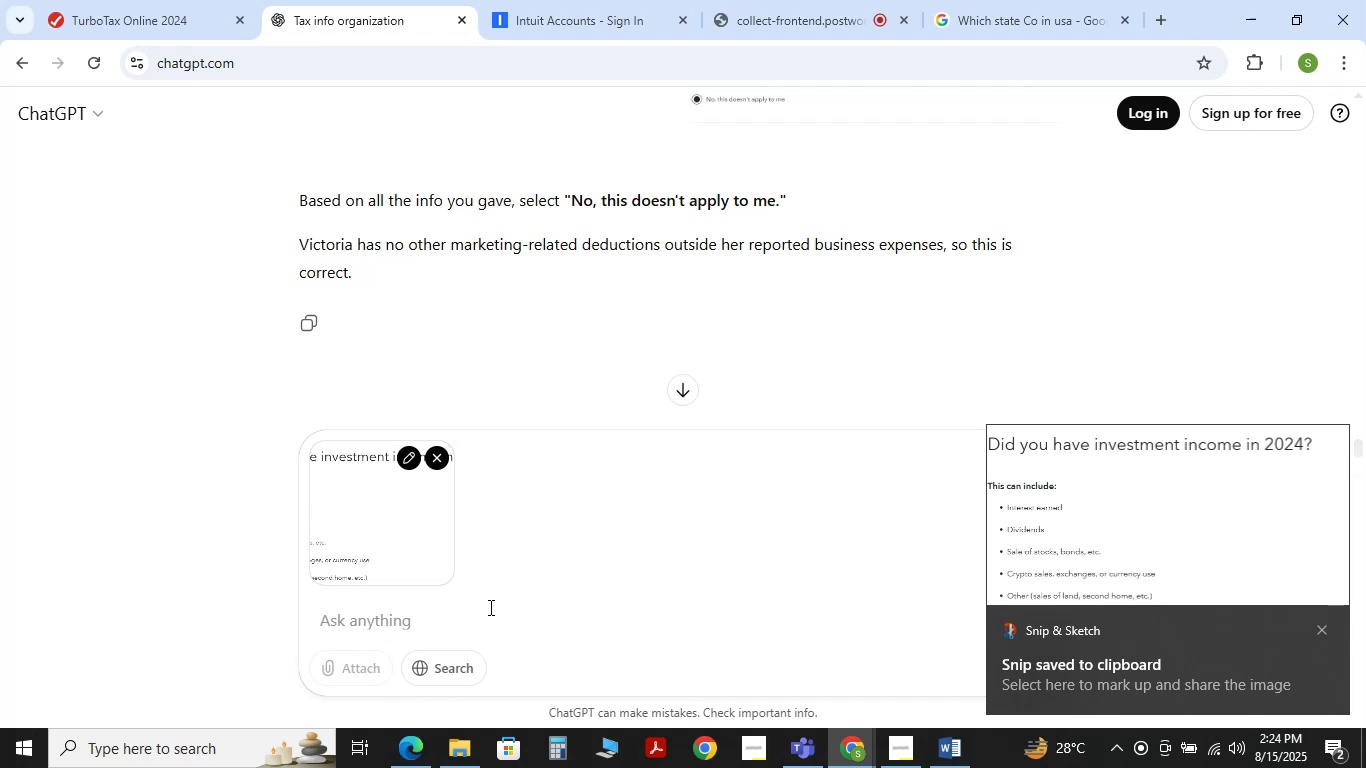 
key(Enter)
 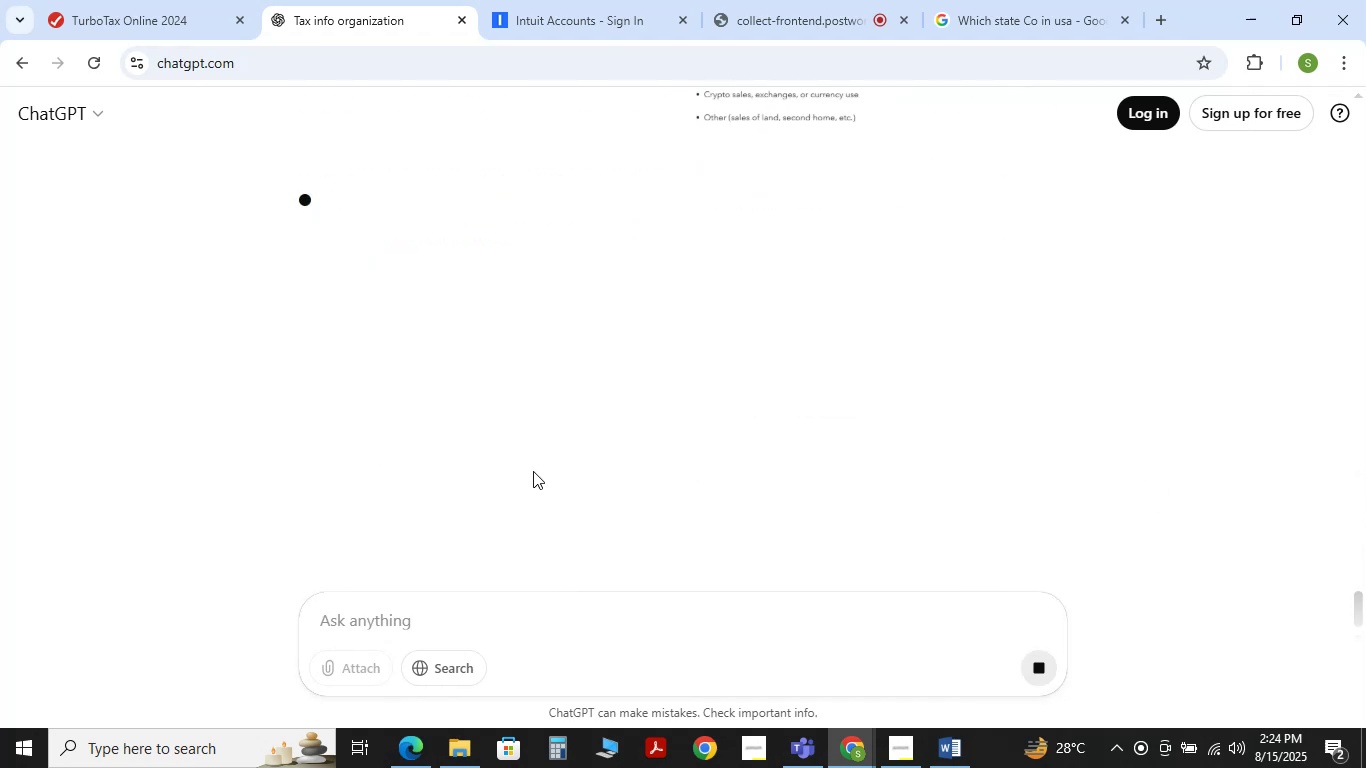 
wait(8.69)
 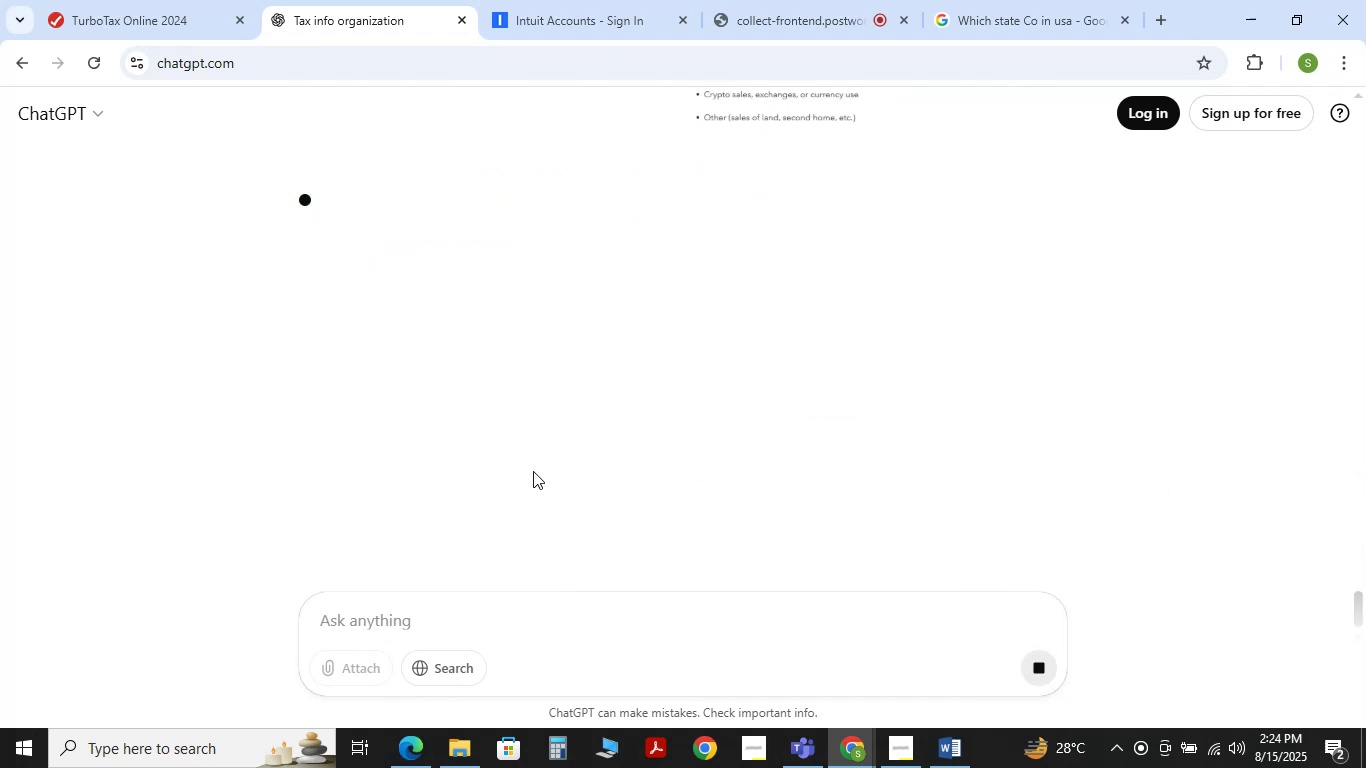 
scroll: coordinate [642, 397], scroll_direction: down, amount: 1.0
 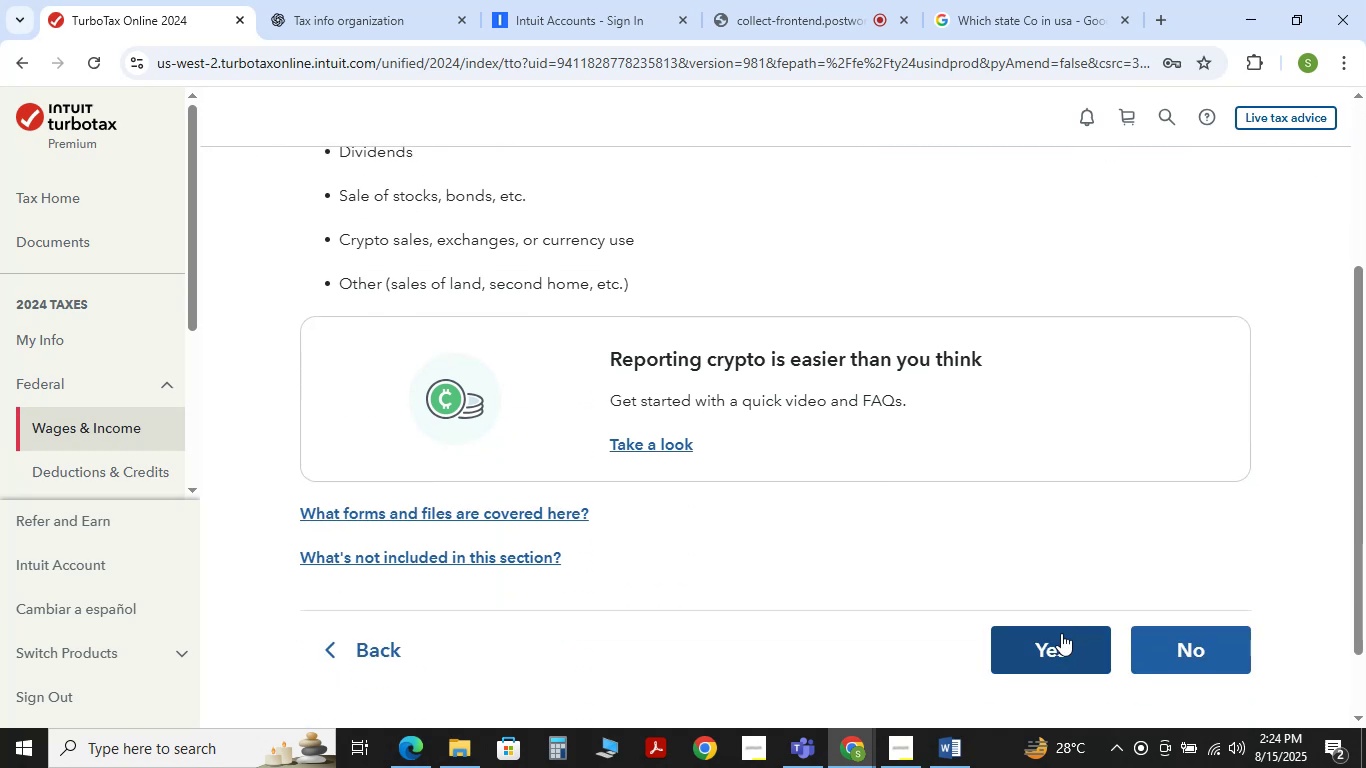 
double_click([1061, 633])
 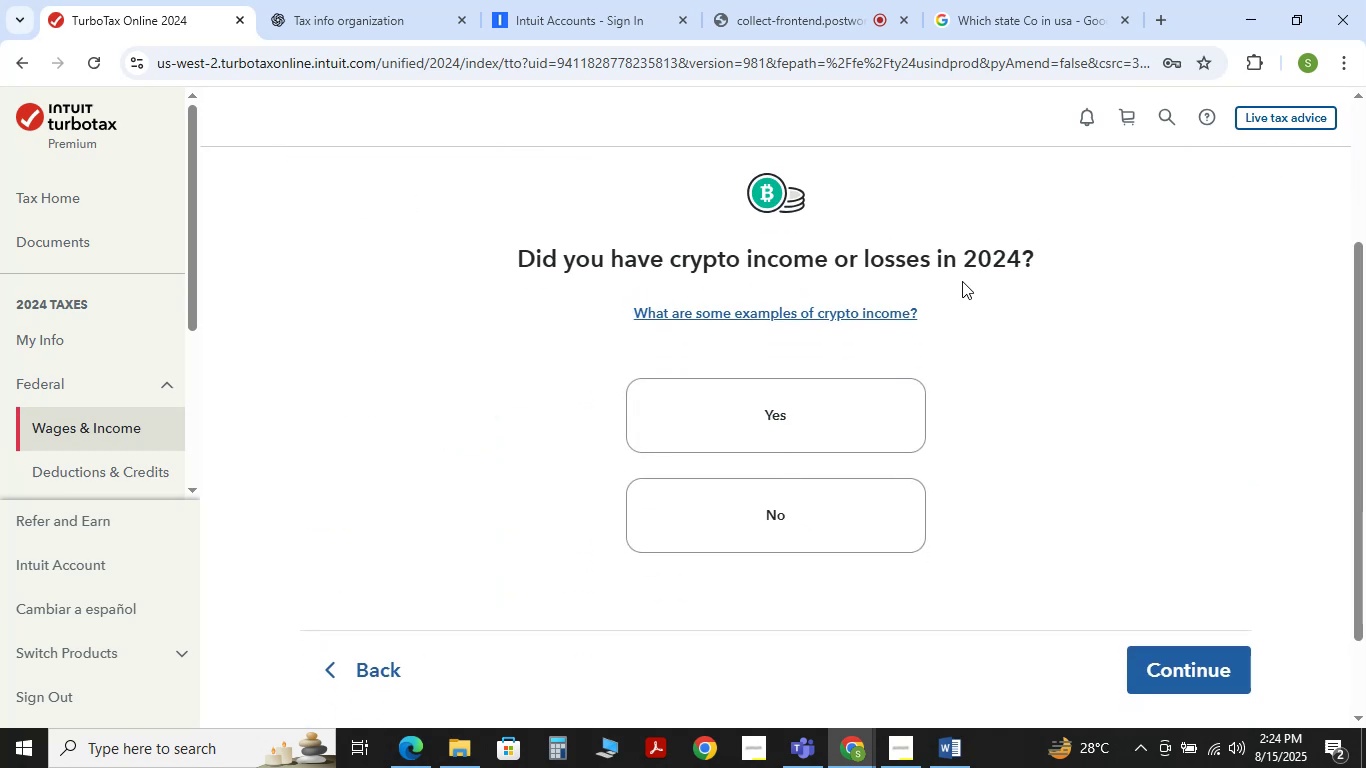 
left_click([824, 528])
 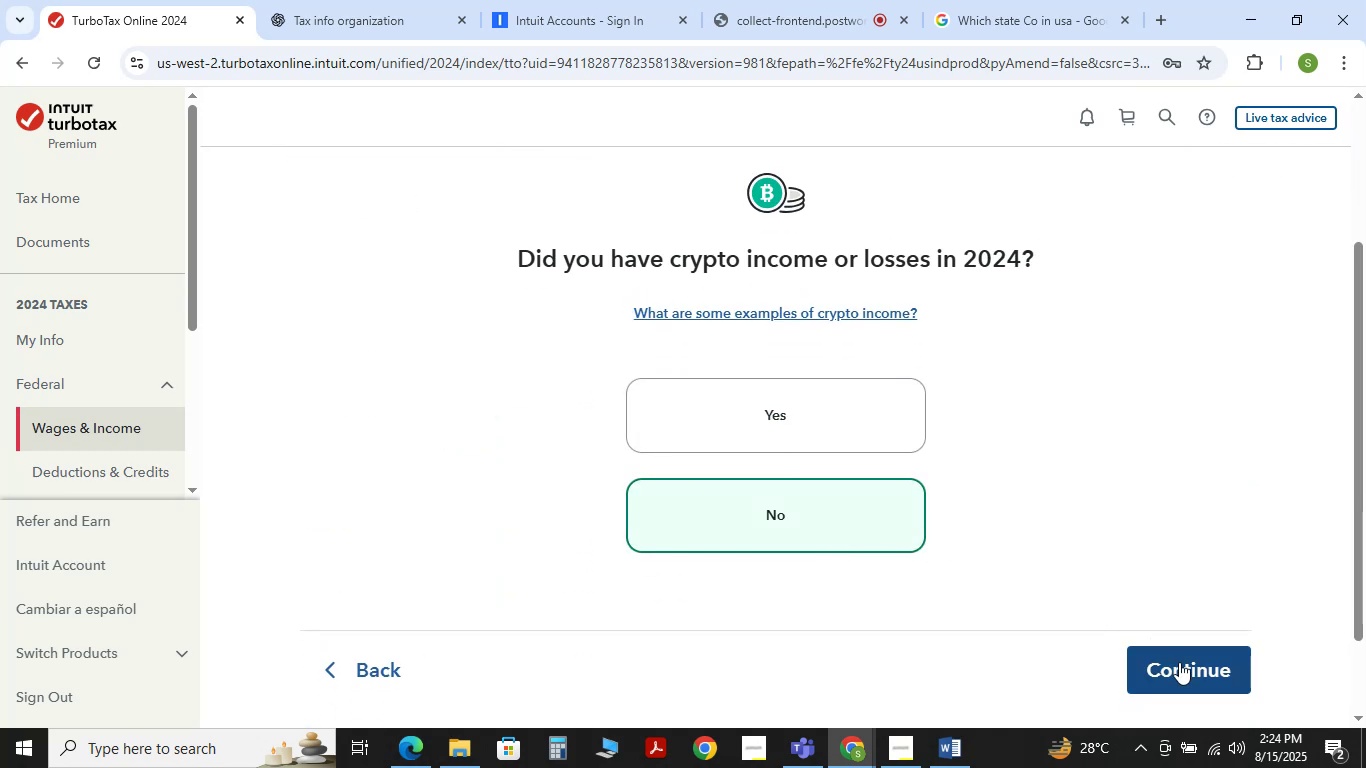 
left_click([1179, 662])
 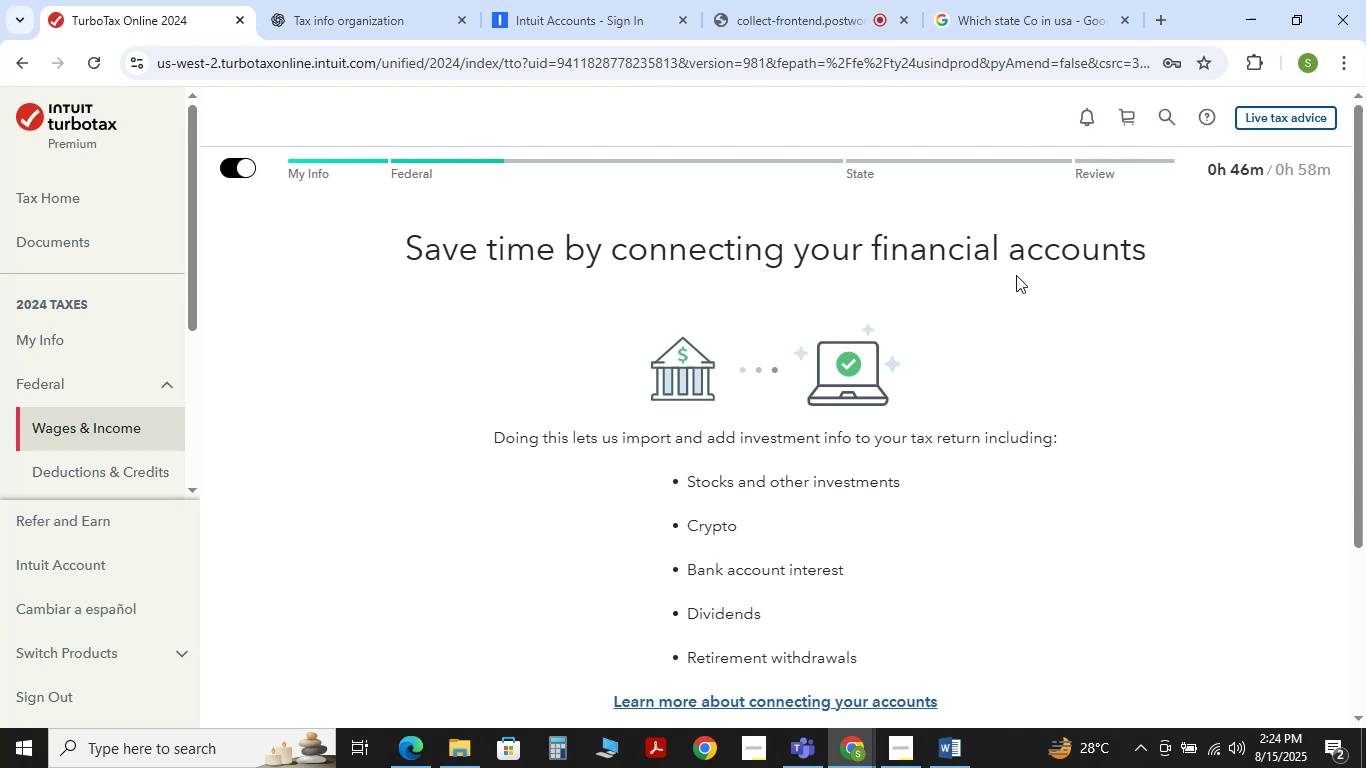 
wait(5.58)
 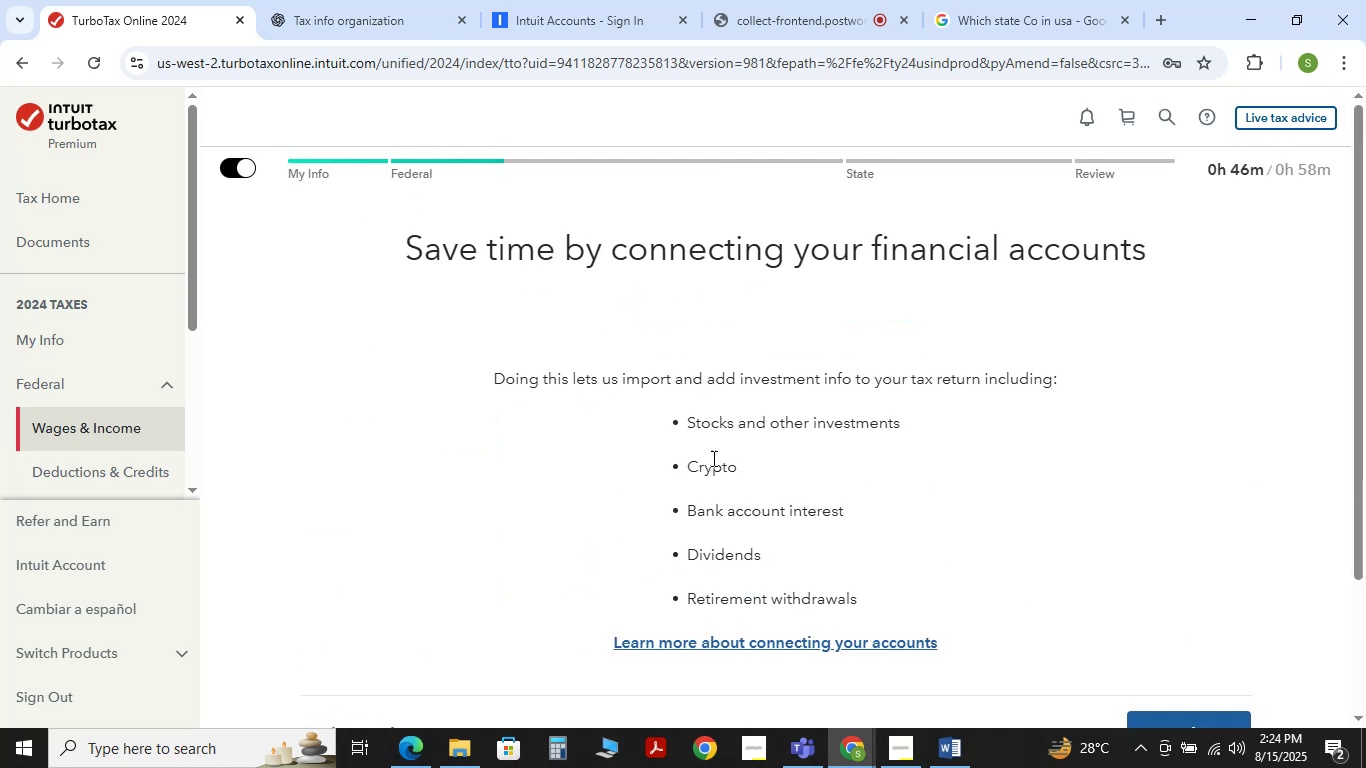 
scroll: coordinate [827, 371], scroll_direction: down, amount: 1.0
 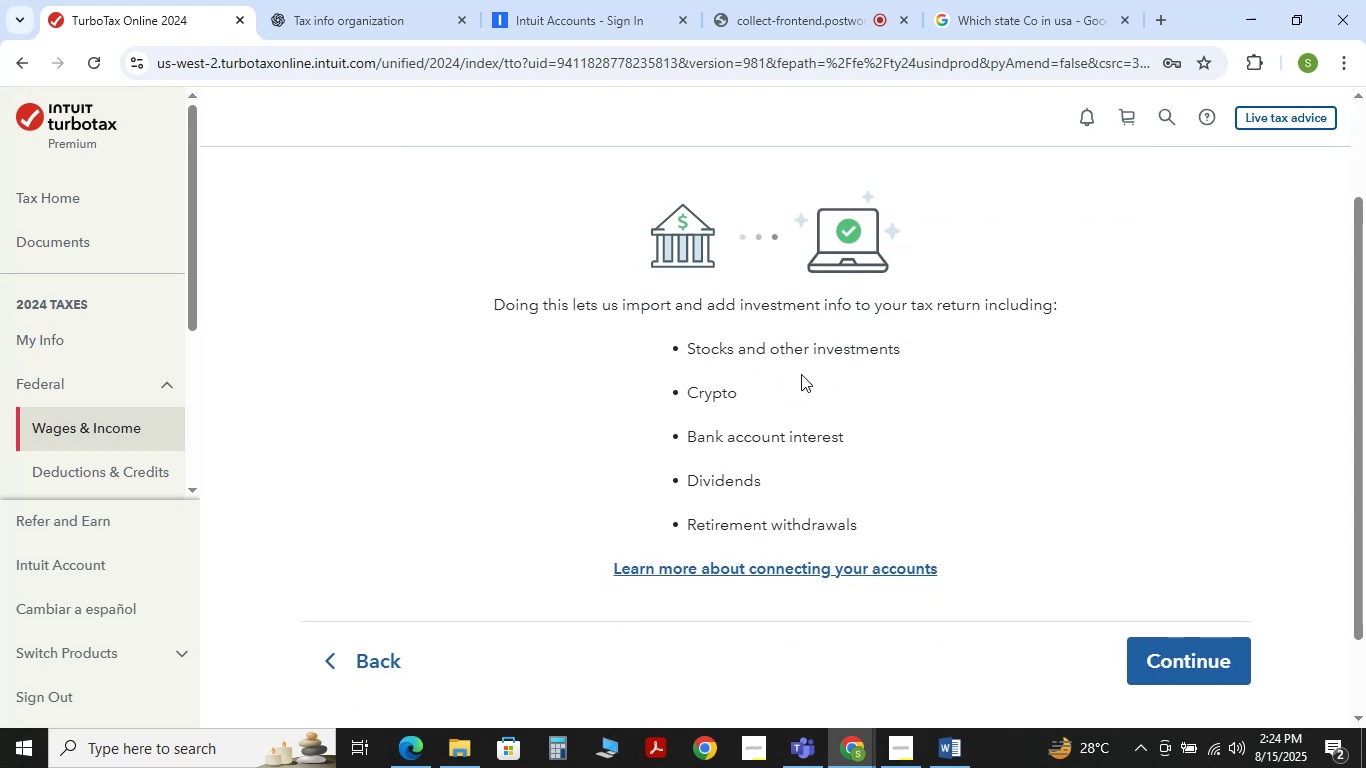 
scroll: coordinate [786, 400], scroll_direction: none, amount: 0.0
 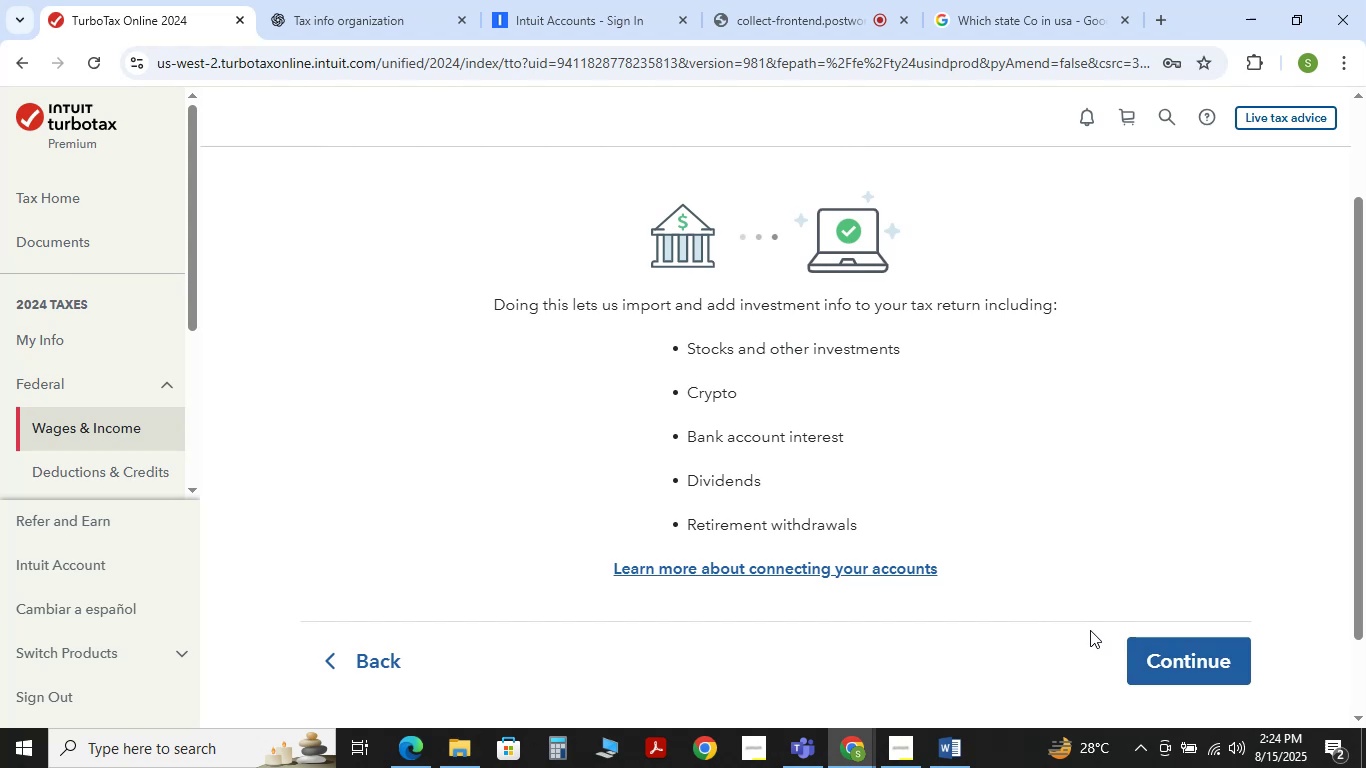 
scroll: coordinate [1076, 627], scroll_direction: down, amount: 2.0
 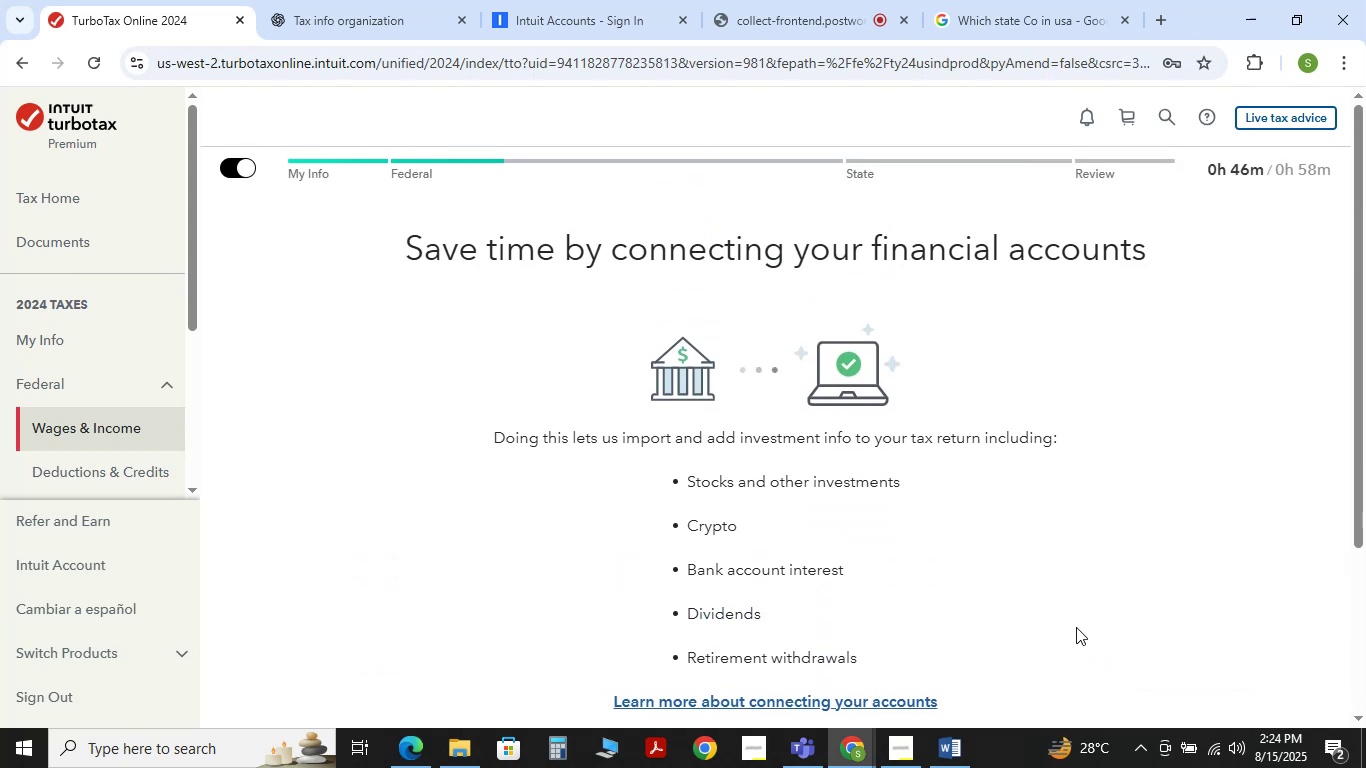 
scroll: coordinate [1076, 627], scroll_direction: none, amount: 0.0
 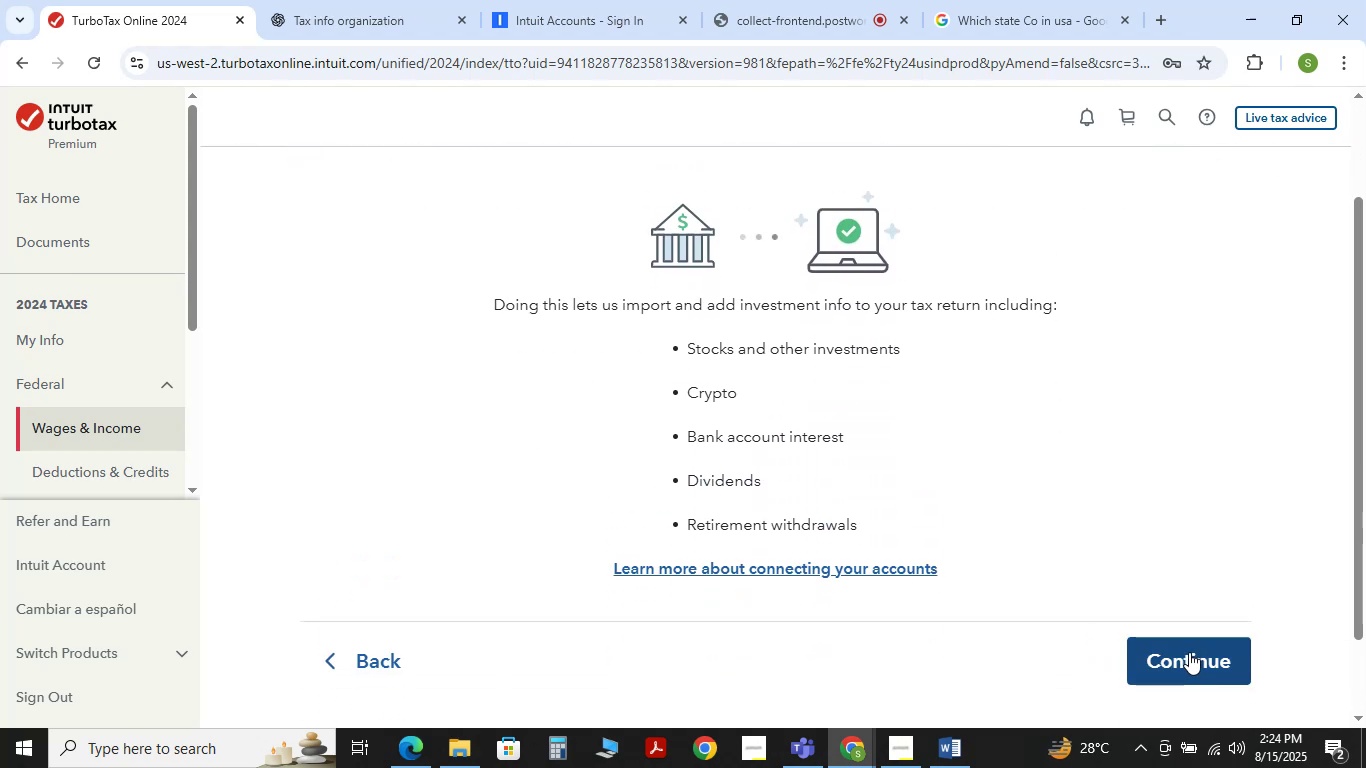 
left_click([1188, 654])
 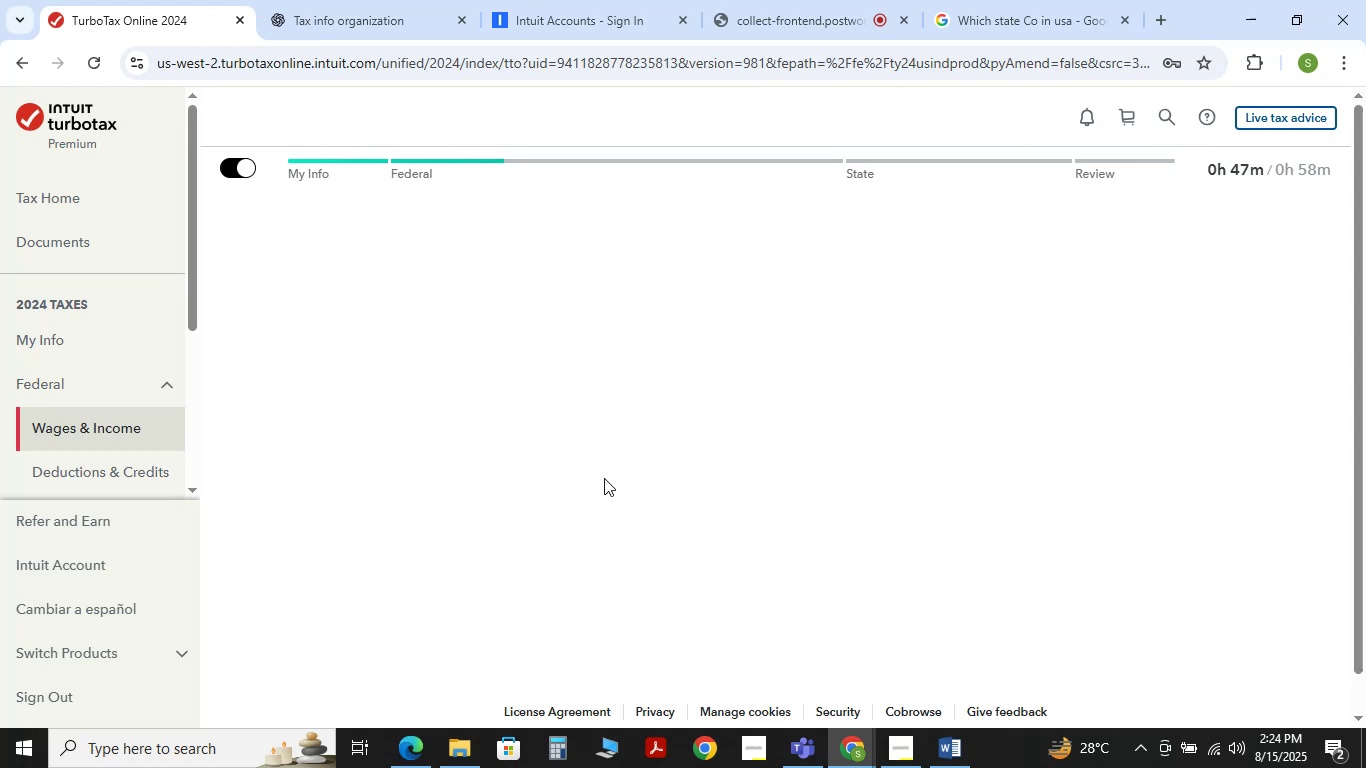 
wait(9.87)
 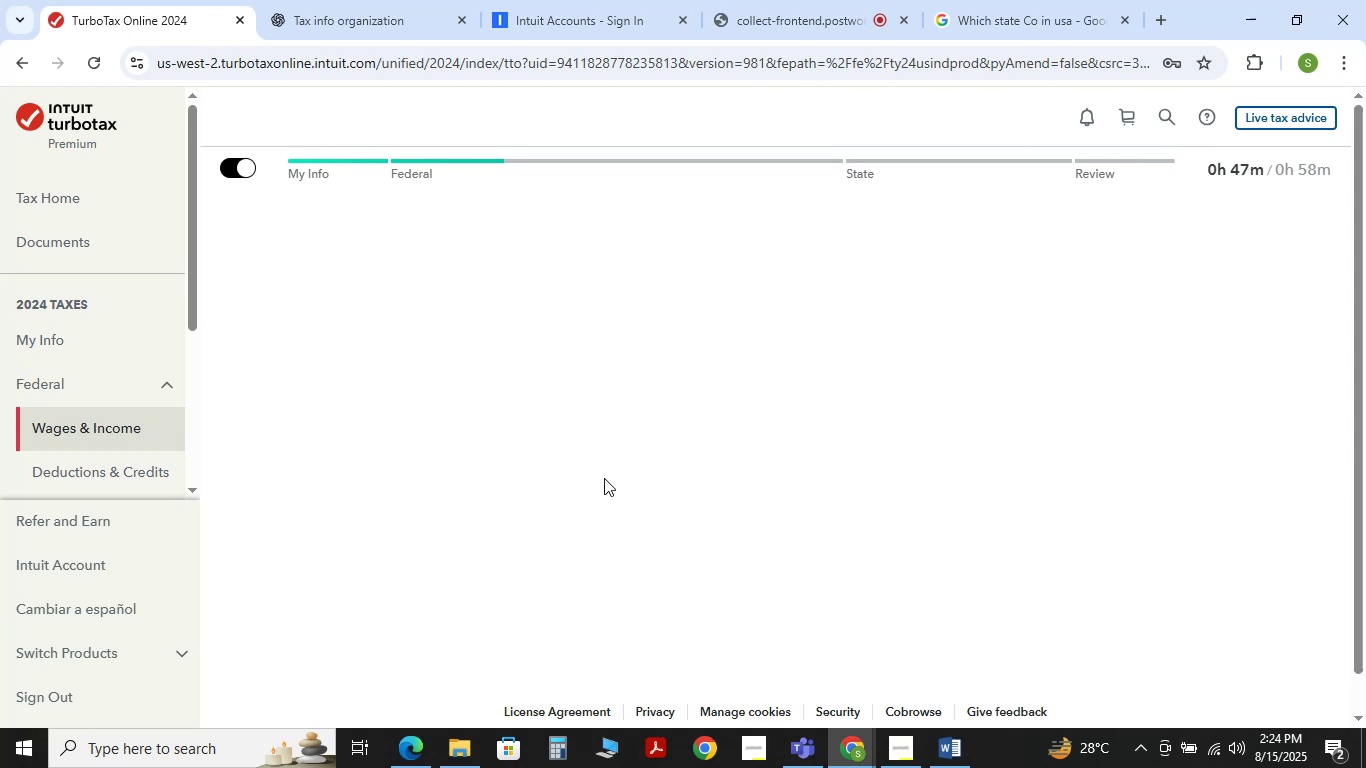 
scroll: coordinate [706, 361], scroll_direction: down, amount: 3.0
 